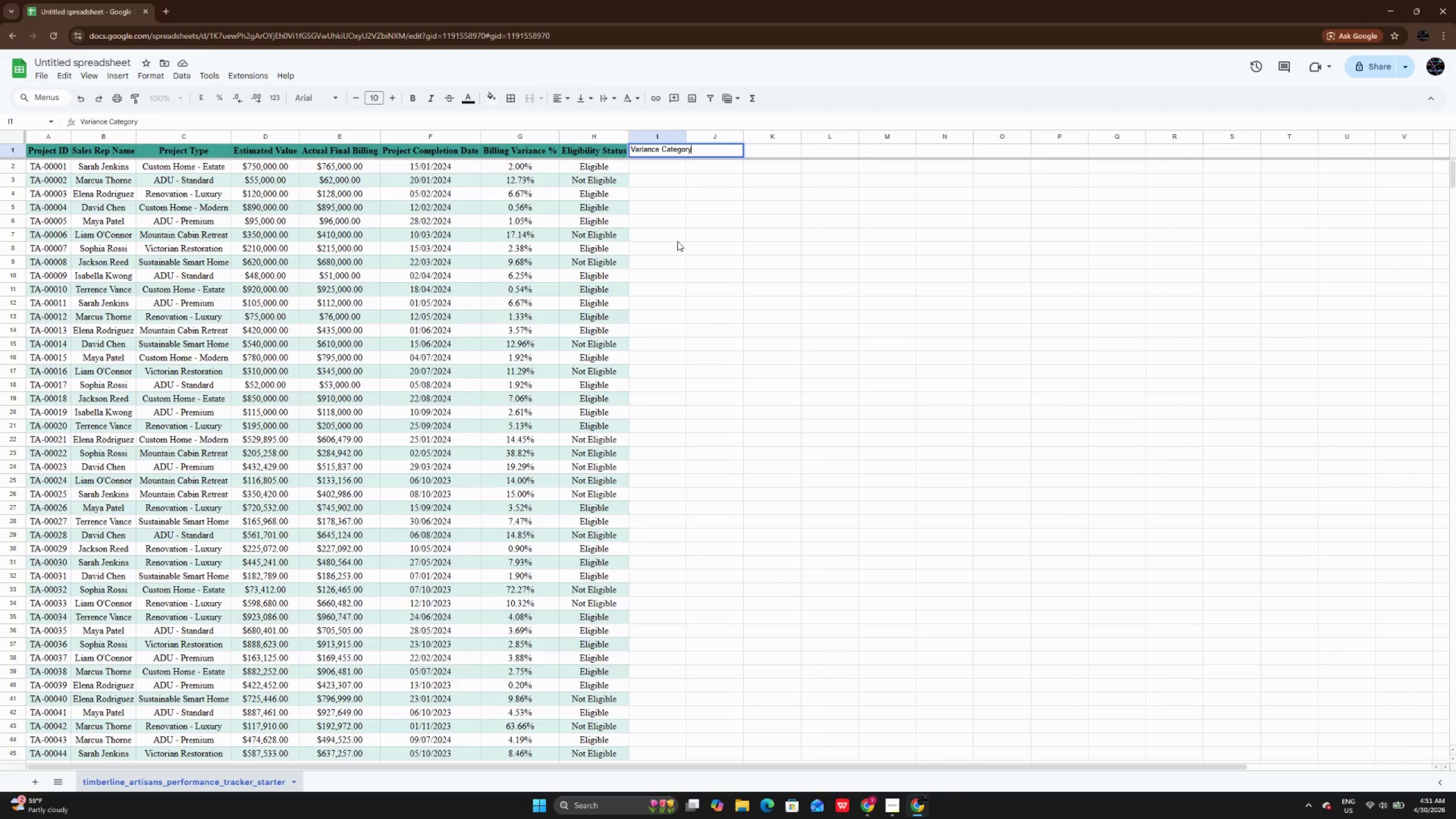 
key(Enter)
 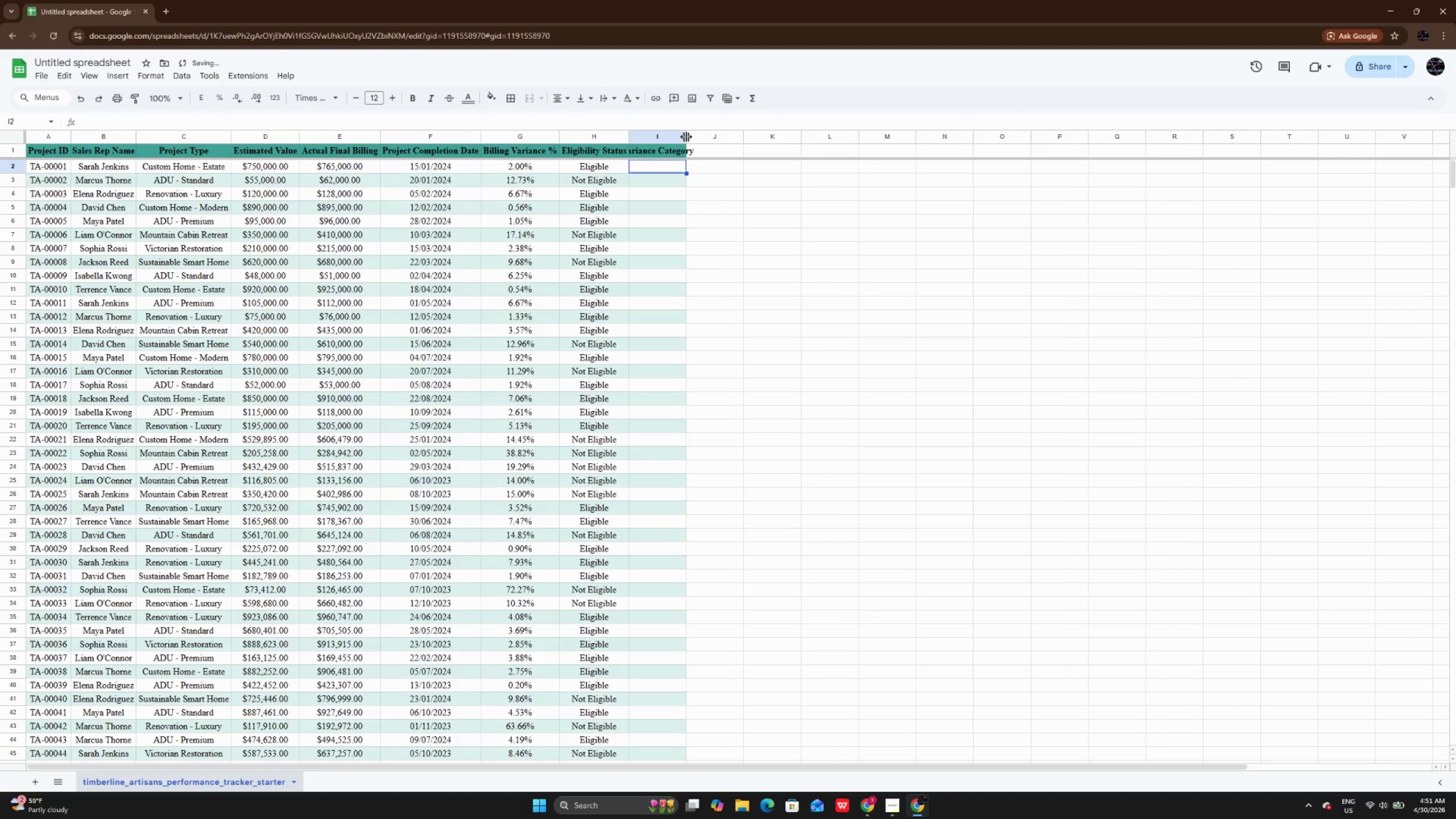 
double_click([685, 136])
 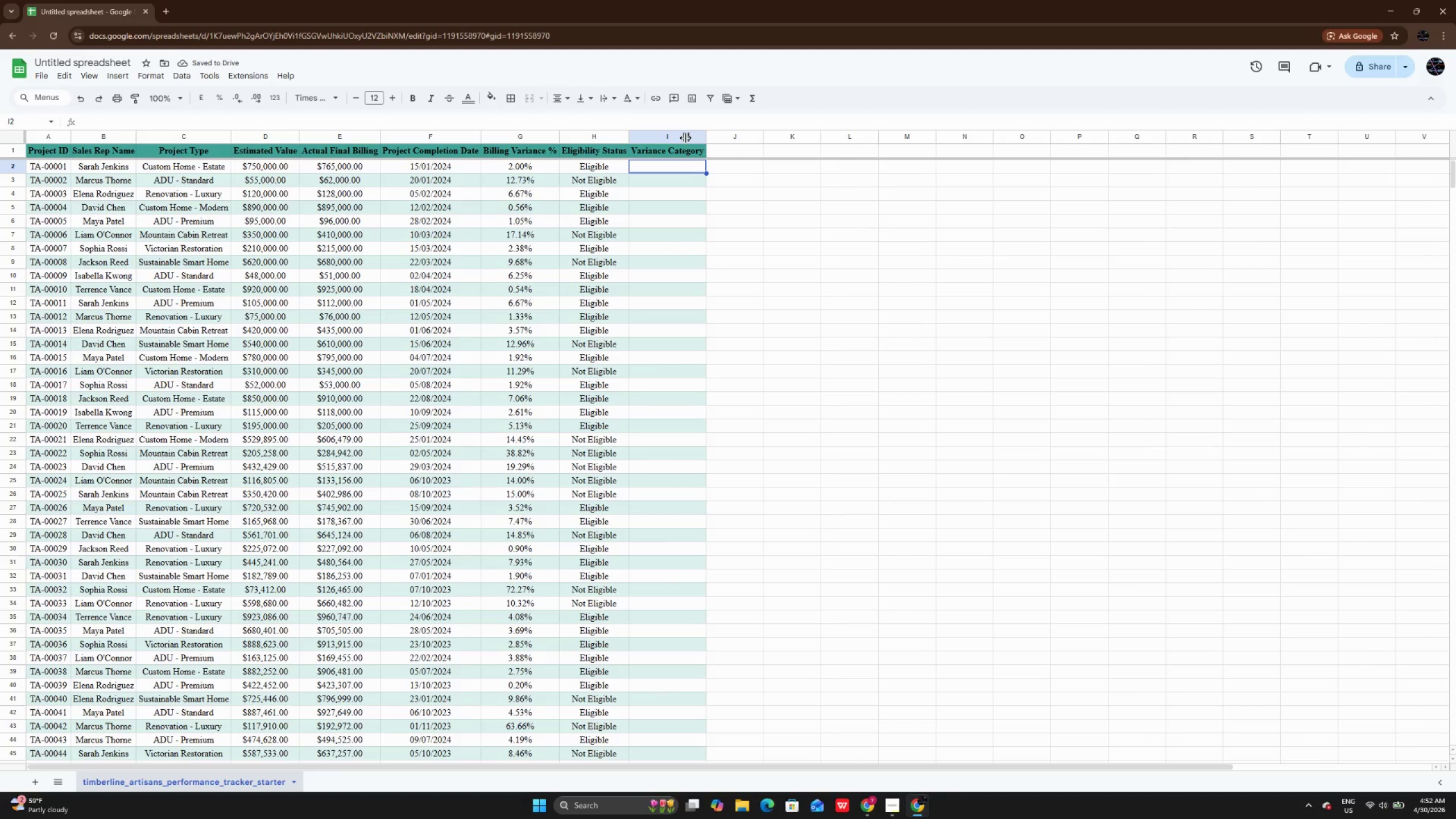 
type(=IF(ABS(G2)<0.05,)
 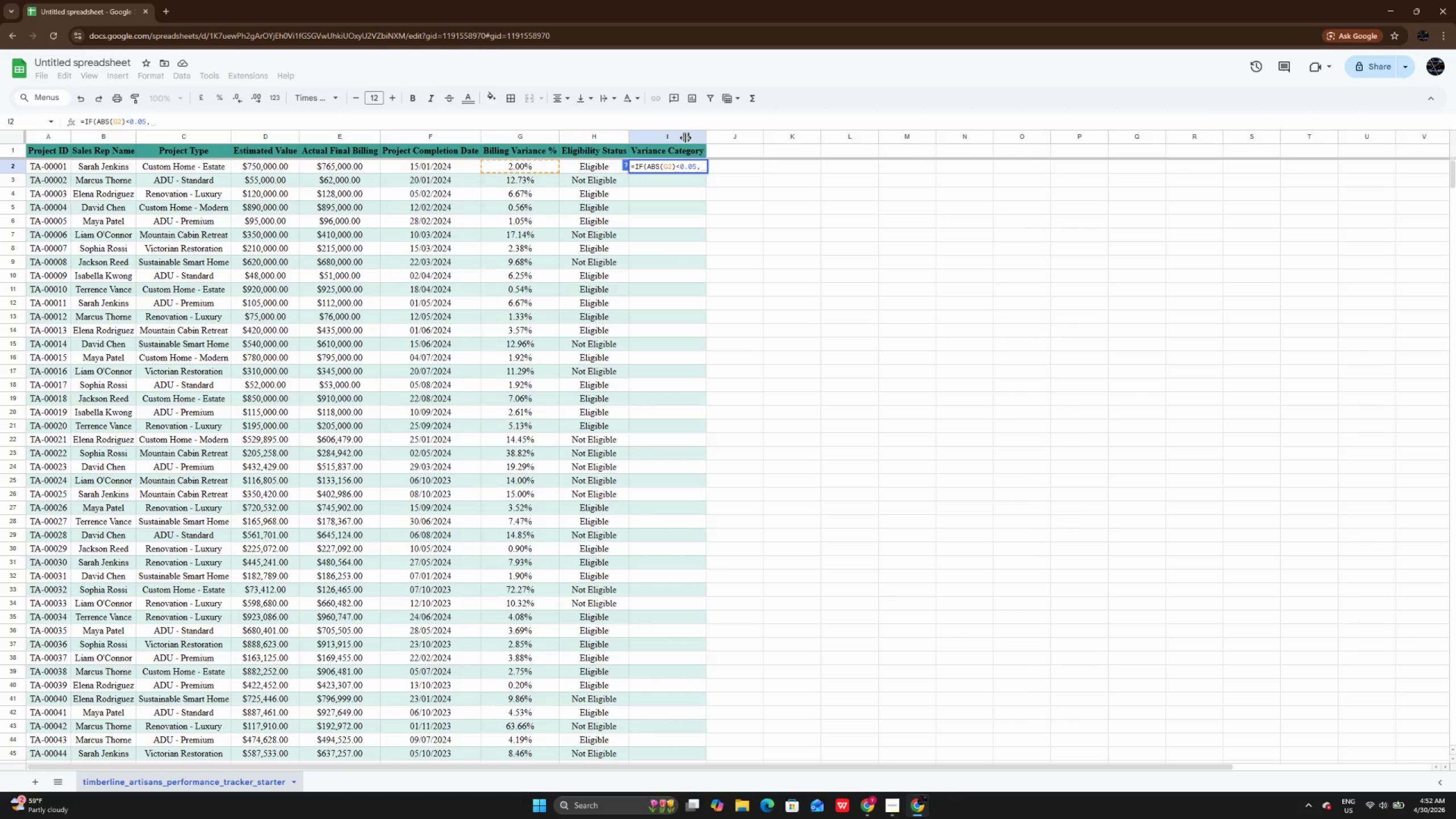 
wait(8.06)
 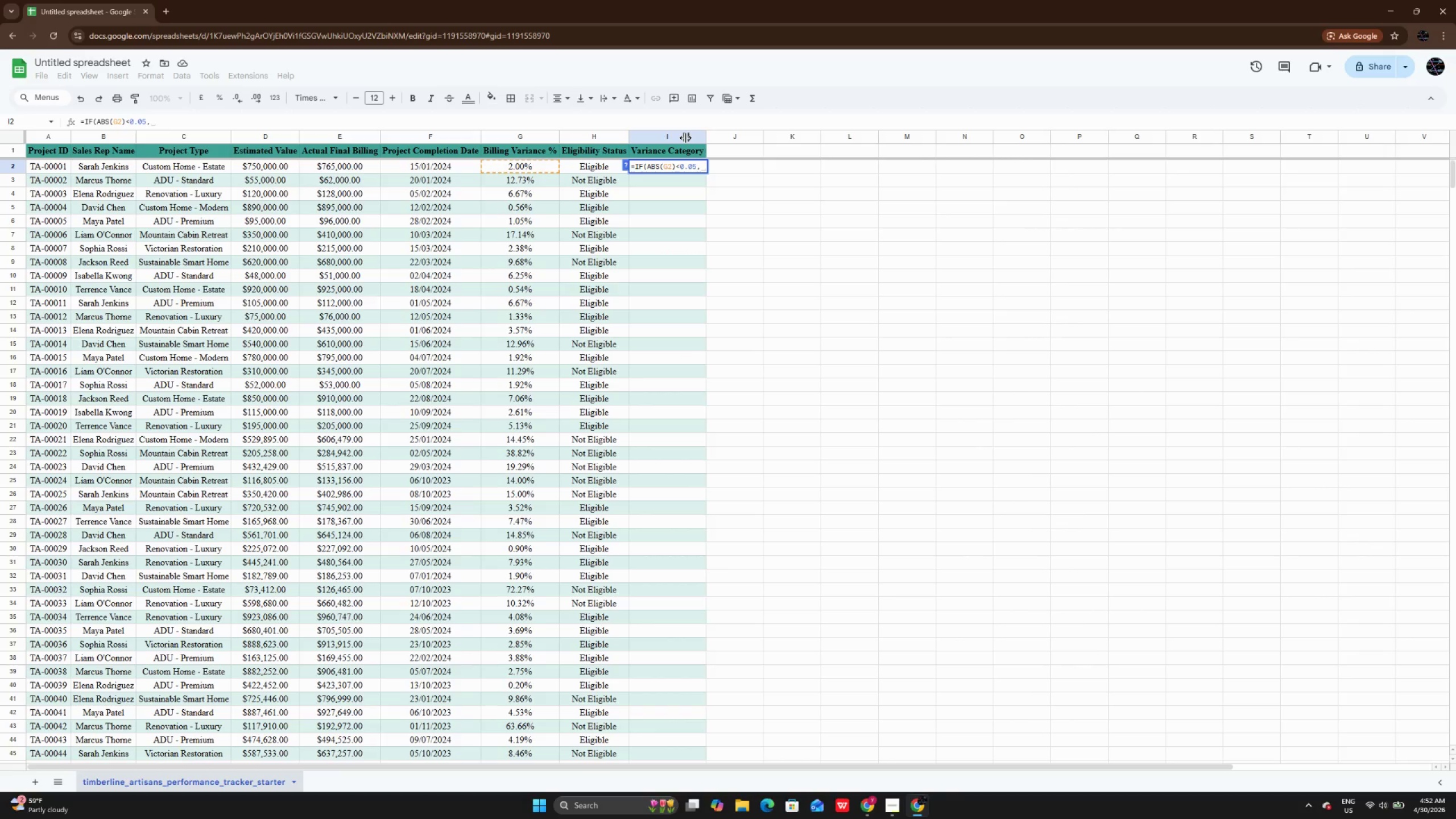 
key(Shift+Quote)
 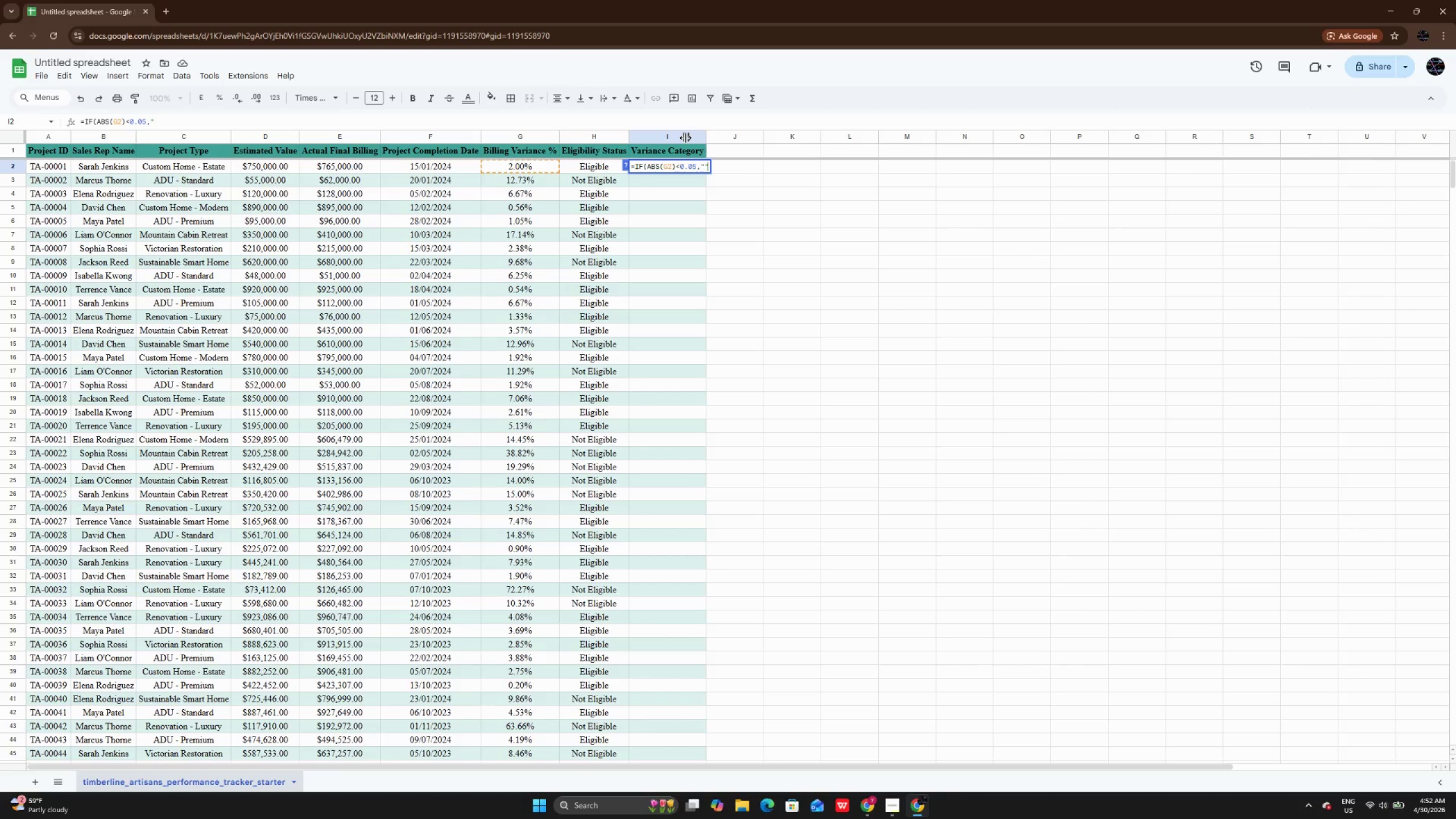 
key(Shift+Quote)
 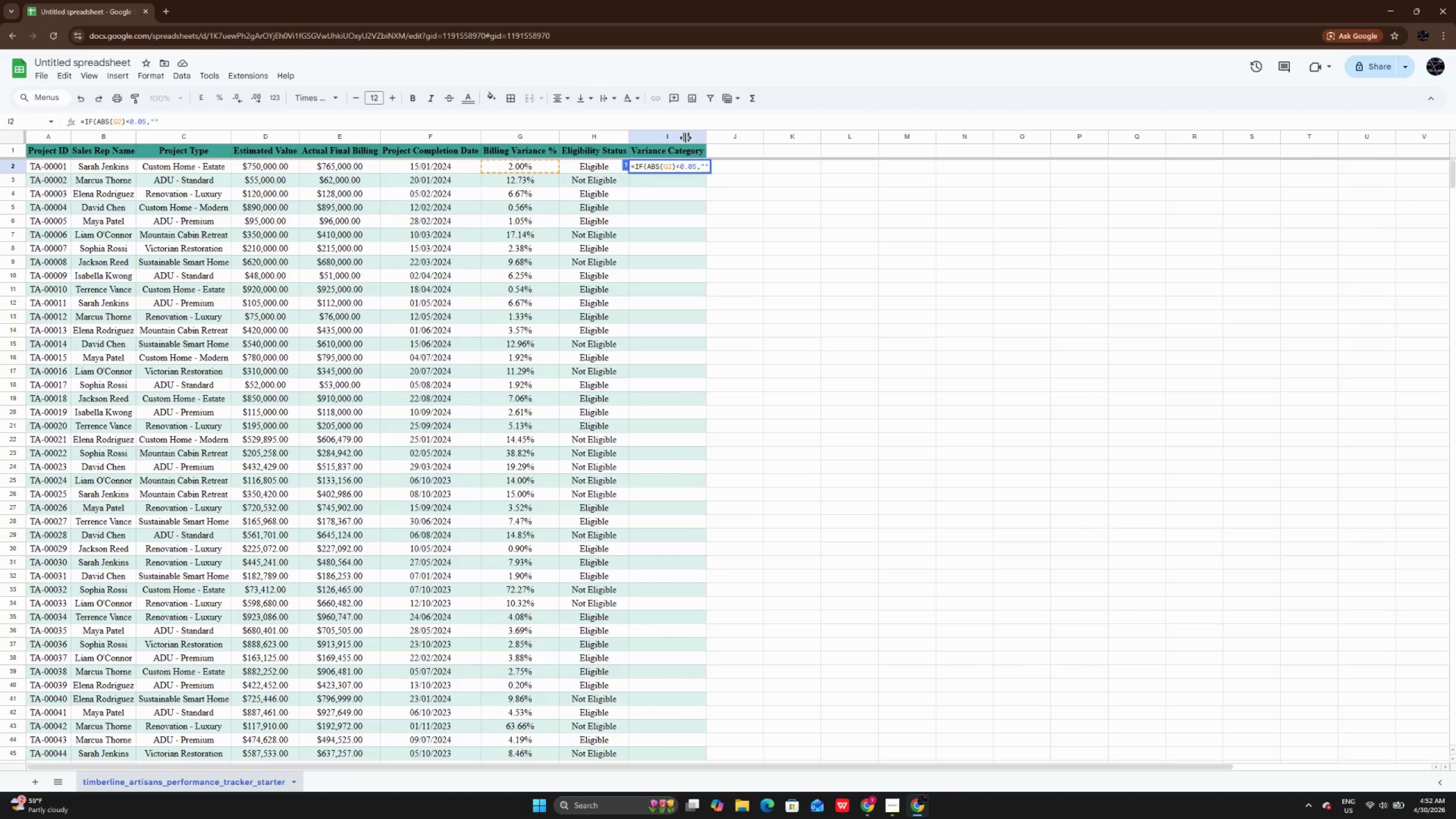 
key(ArrowLeft)
 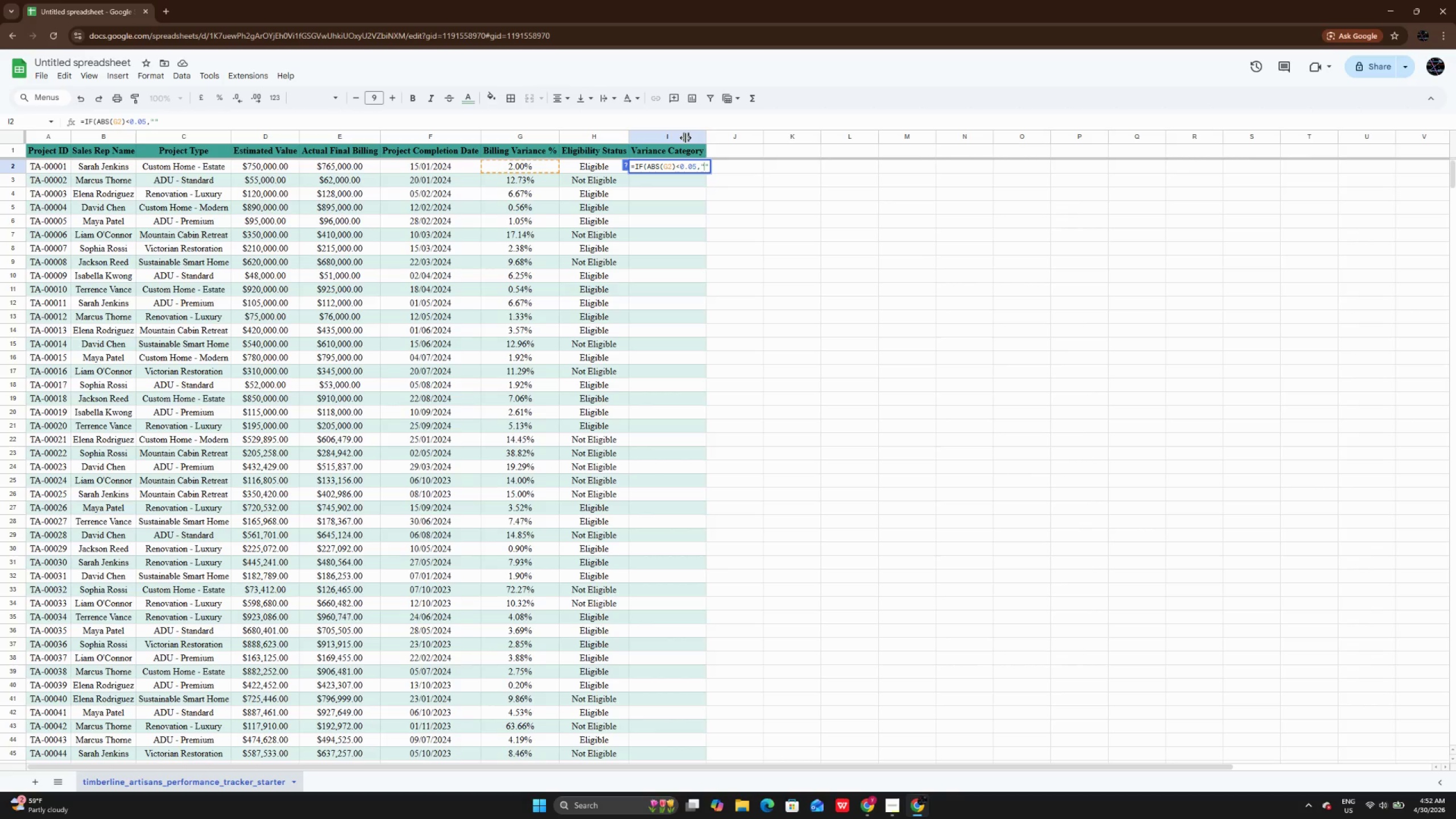 
key(E)
 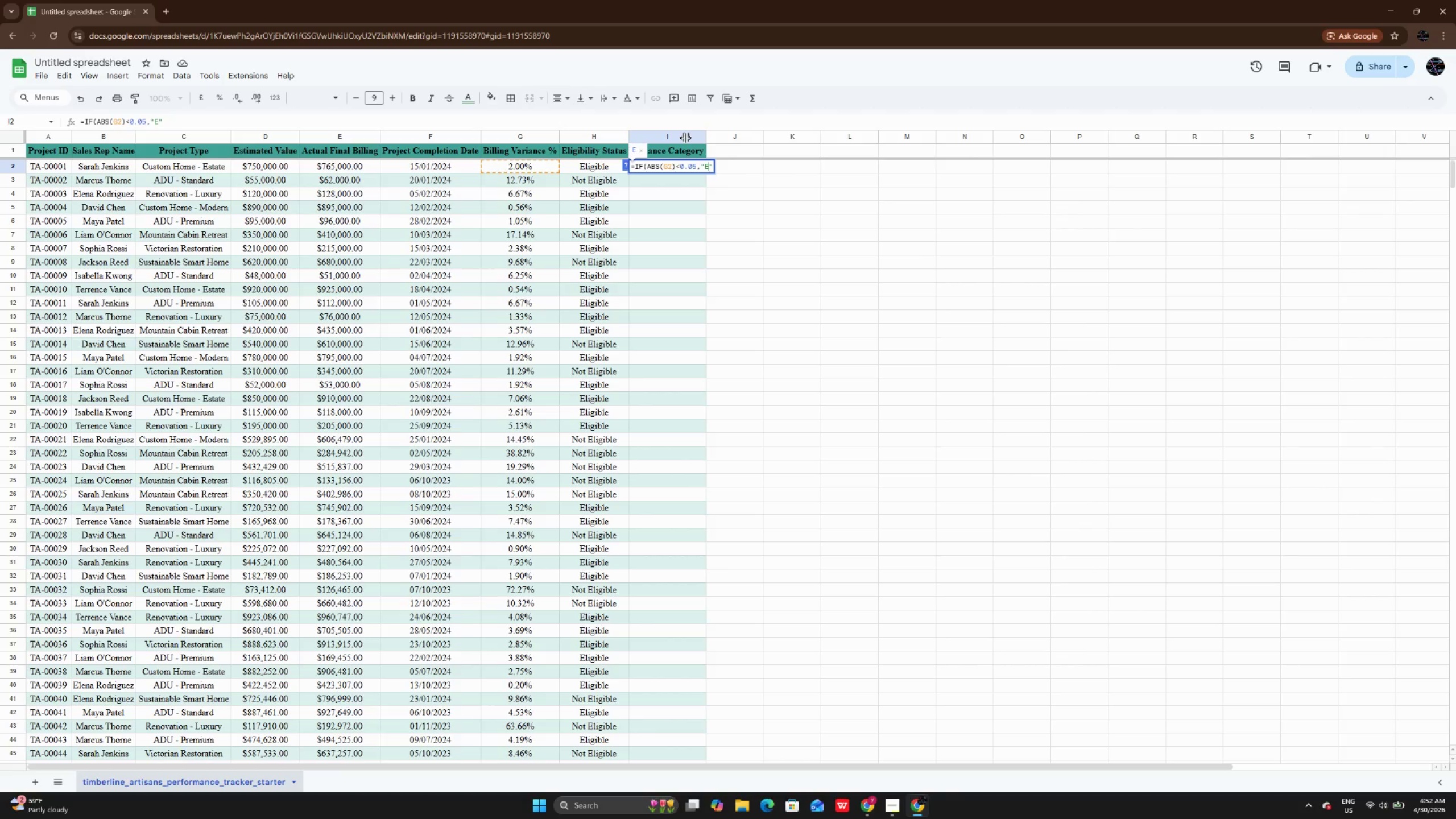 
key(CapsLock)
 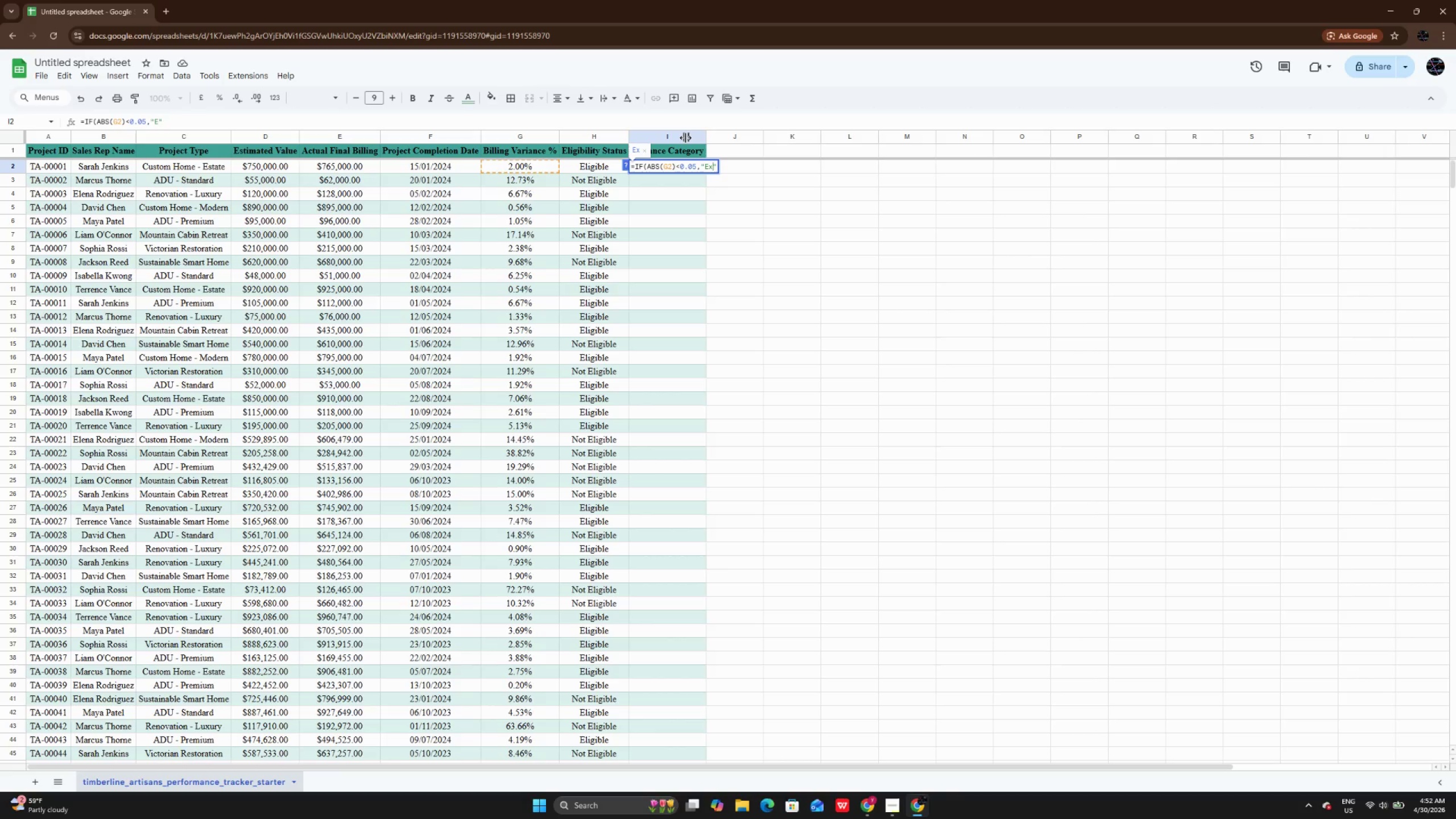 
key(X)
 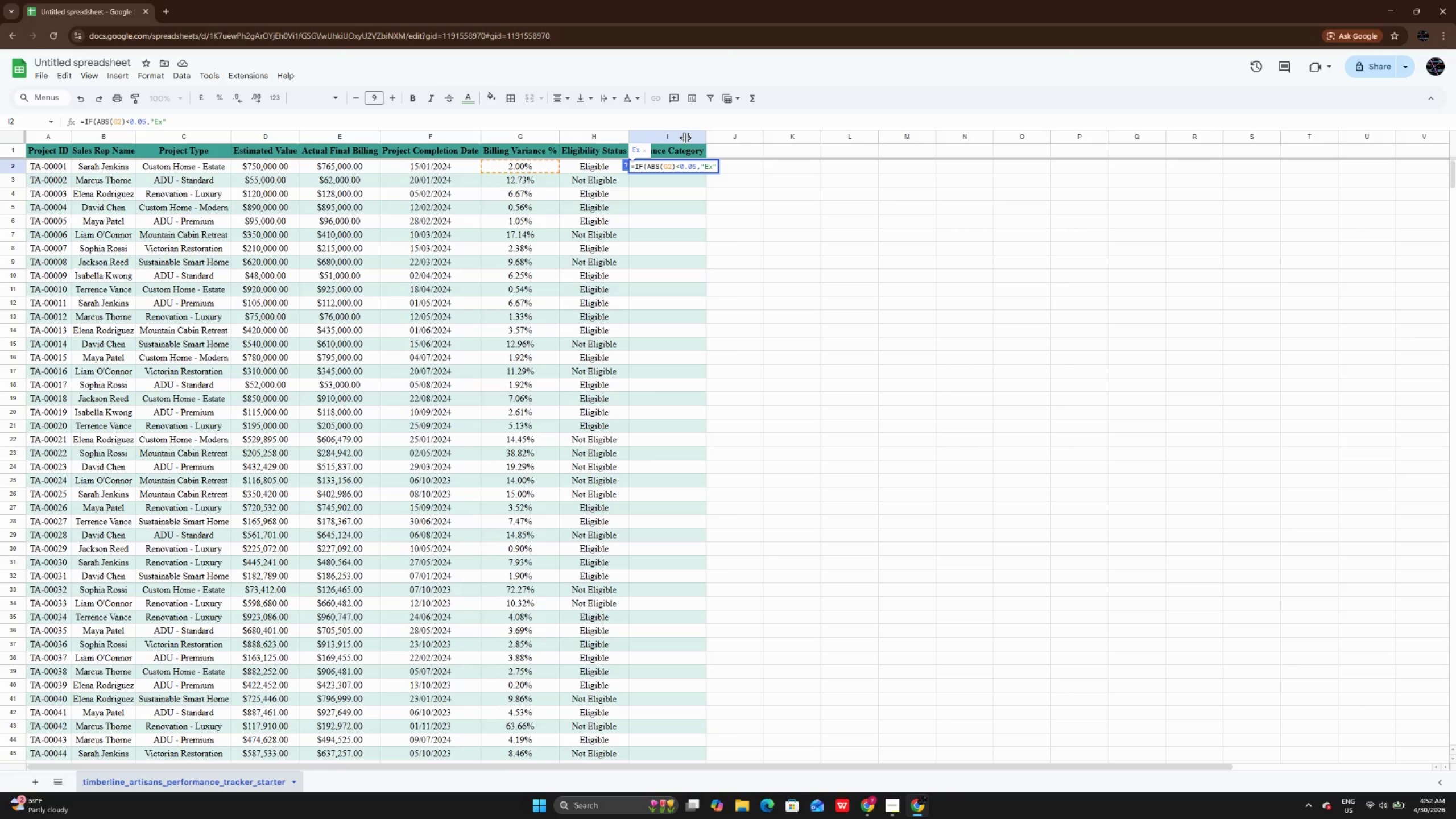 
type(cellent)
 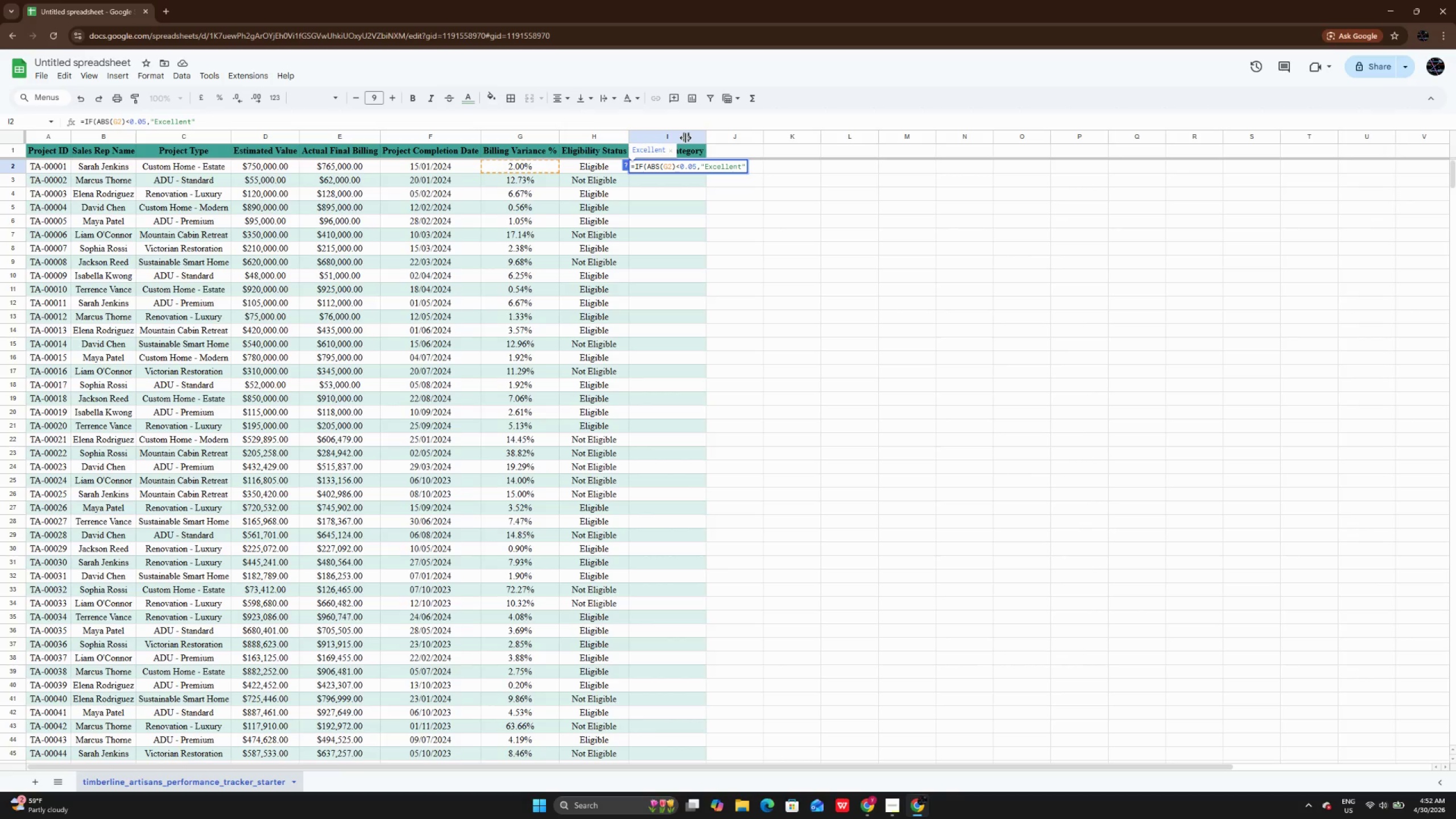 
key(ArrowDown)
 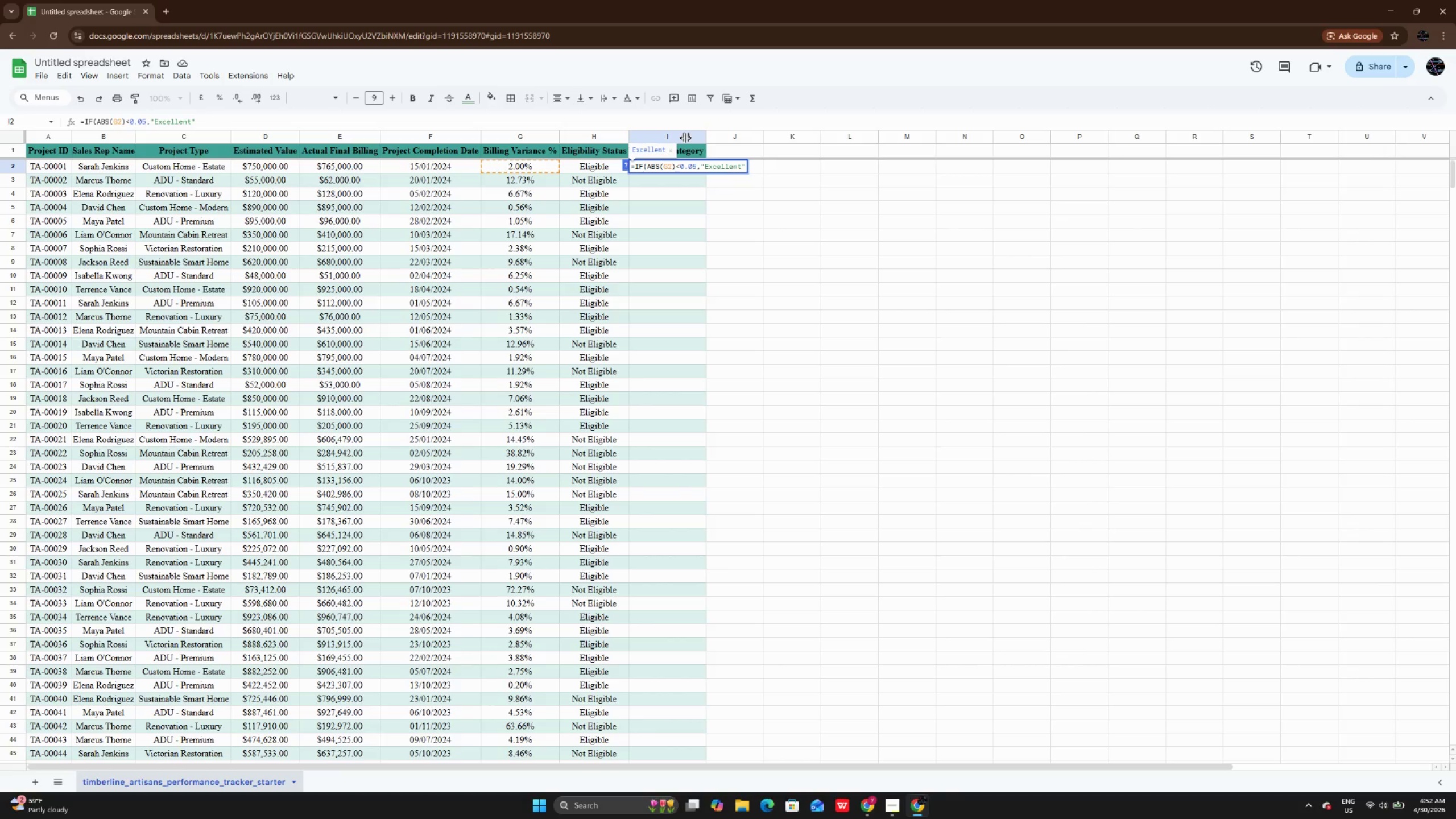 
key(Comma)
 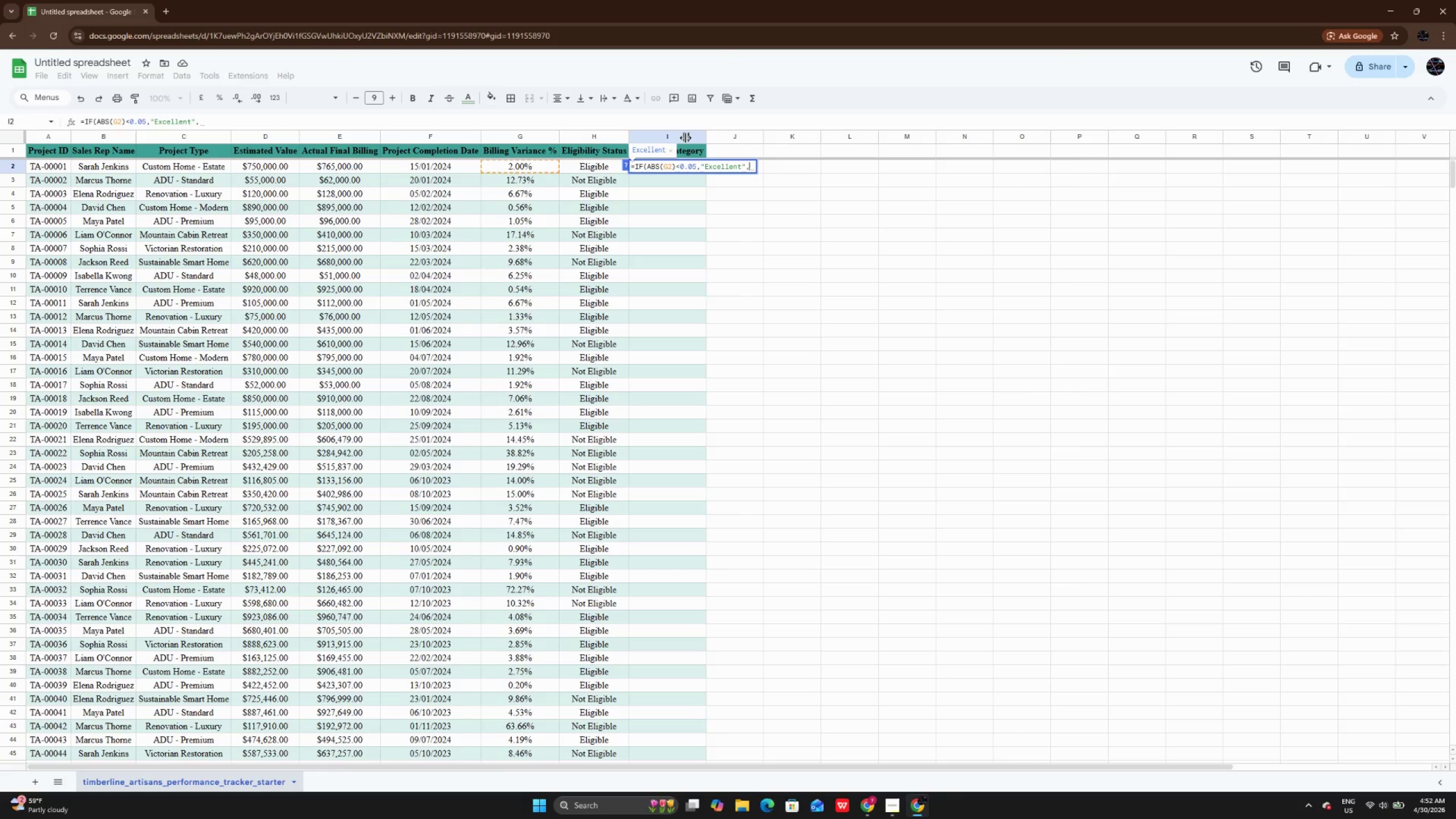 
wait(17.69)
 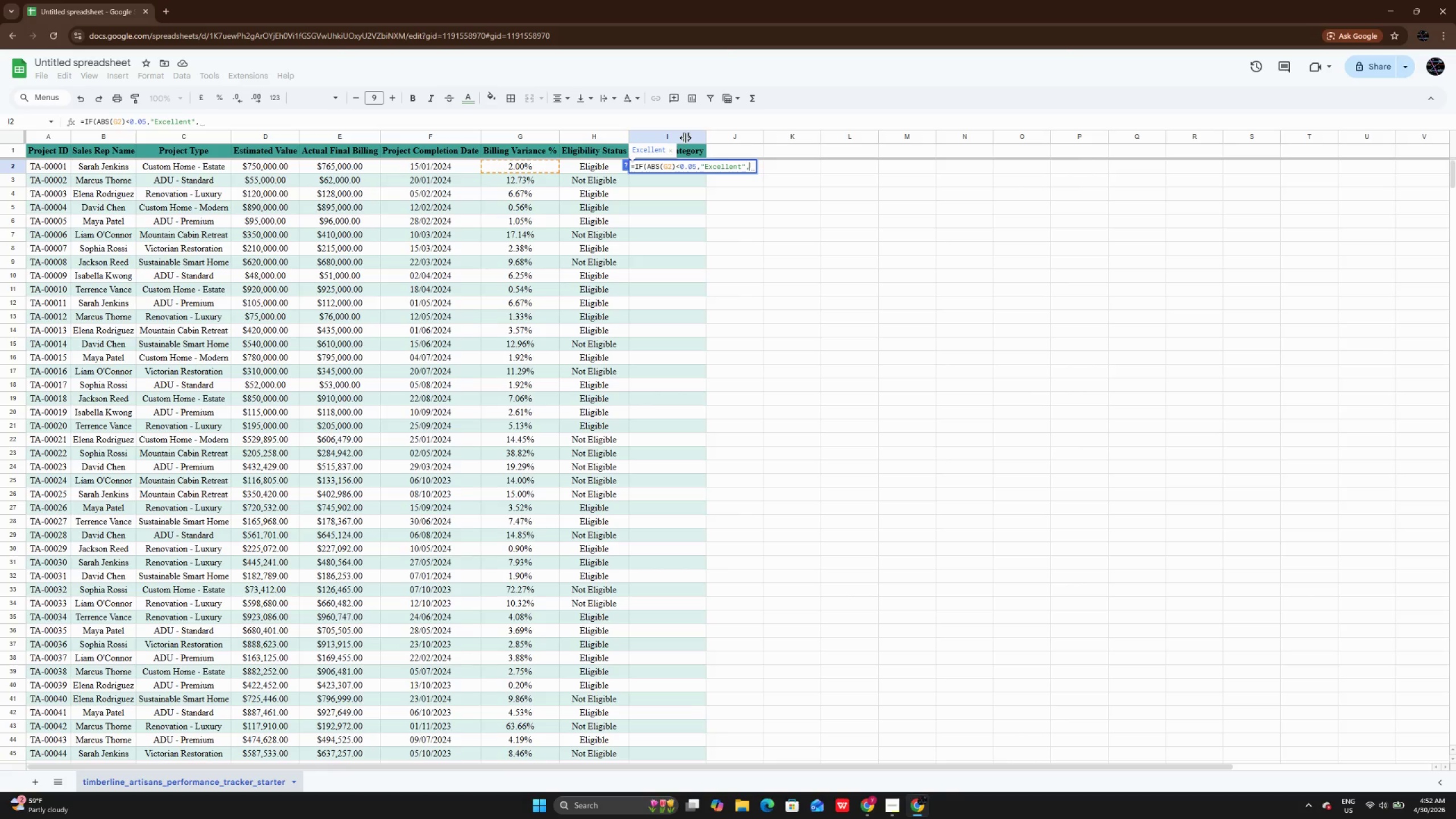 
type( i)
key(Backspace)
type(IF)
 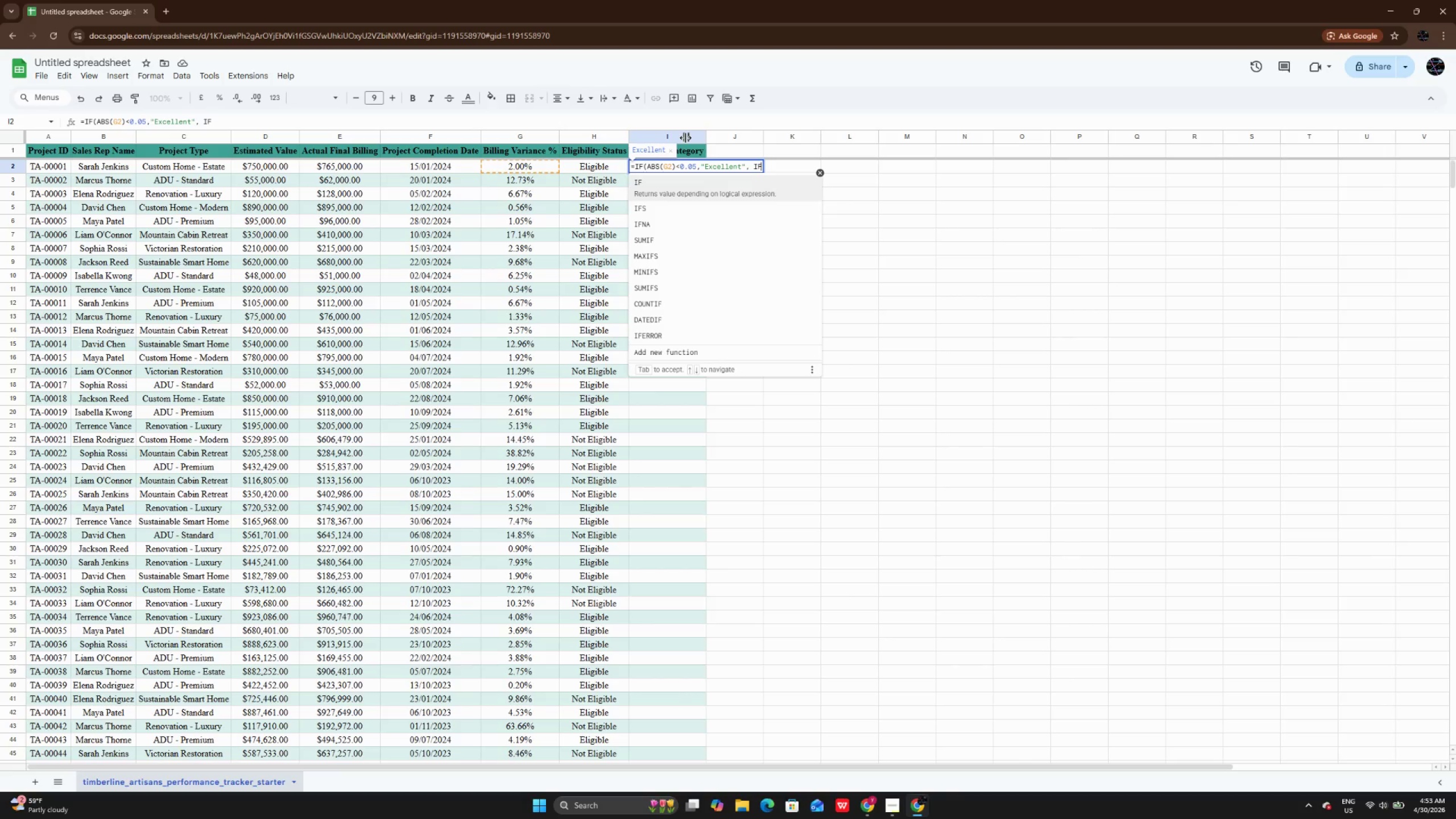 
type((ABS)
 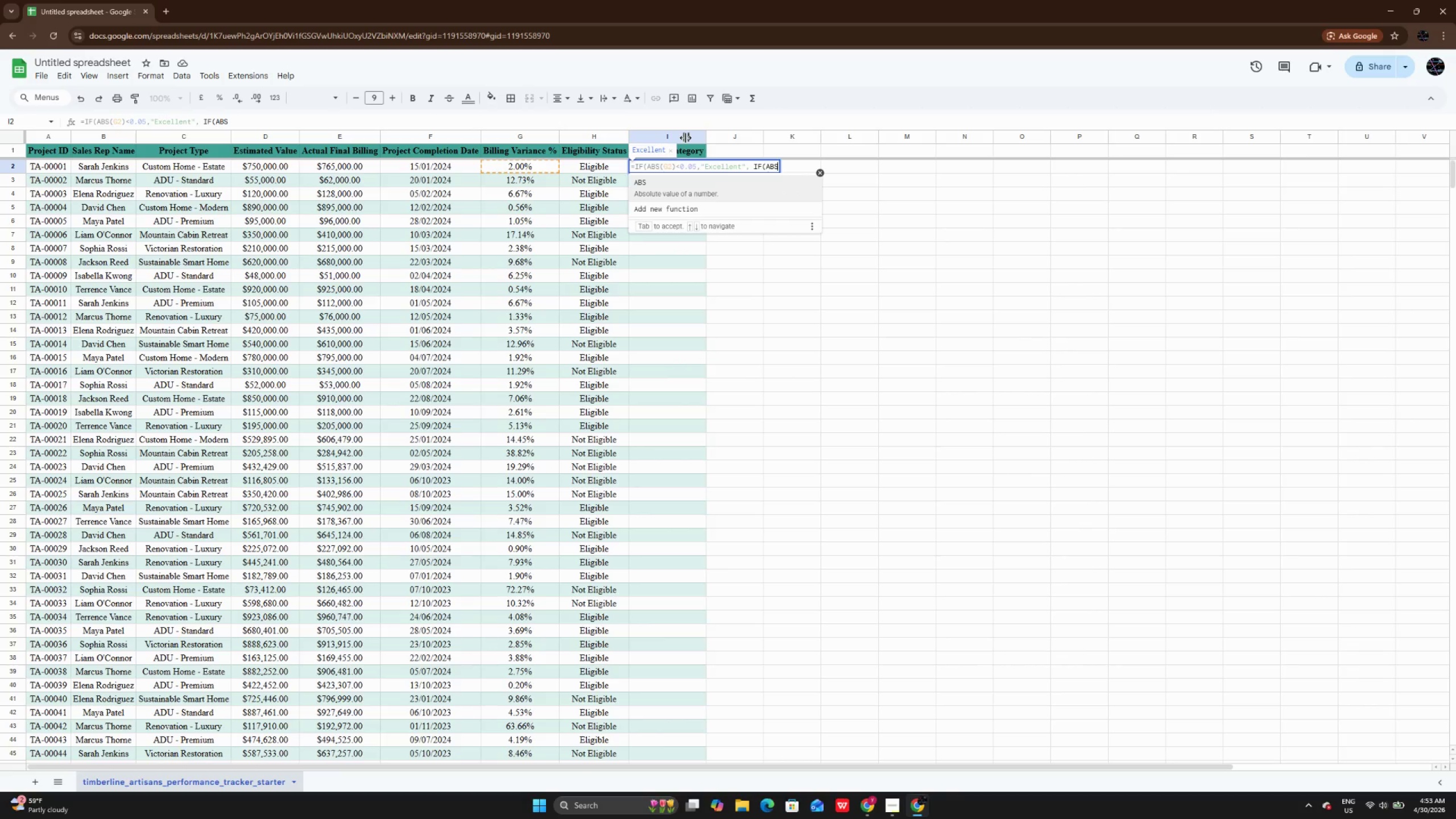 
type((G2)<0.08, "")
 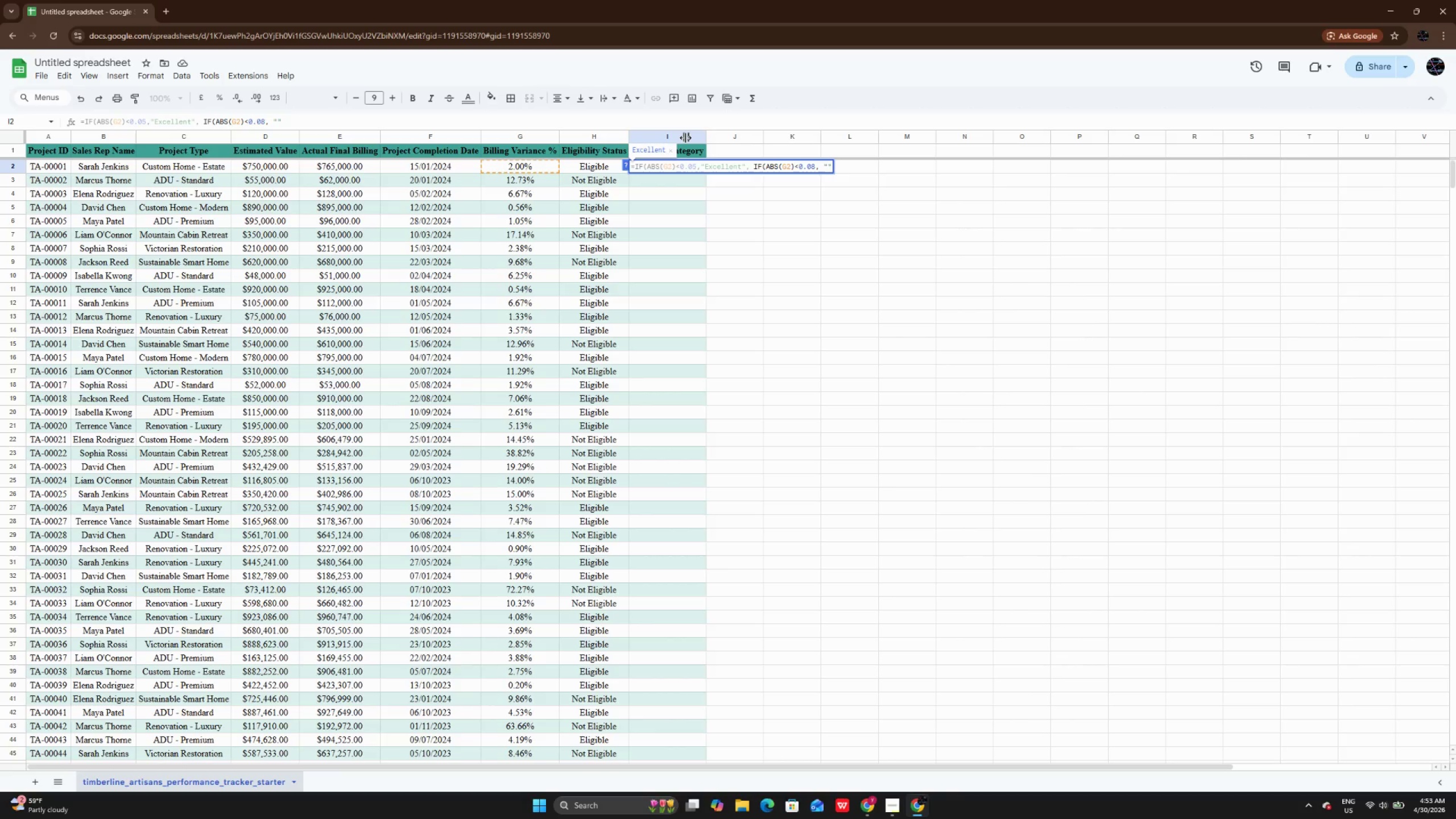 
key(ArrowLeft)
 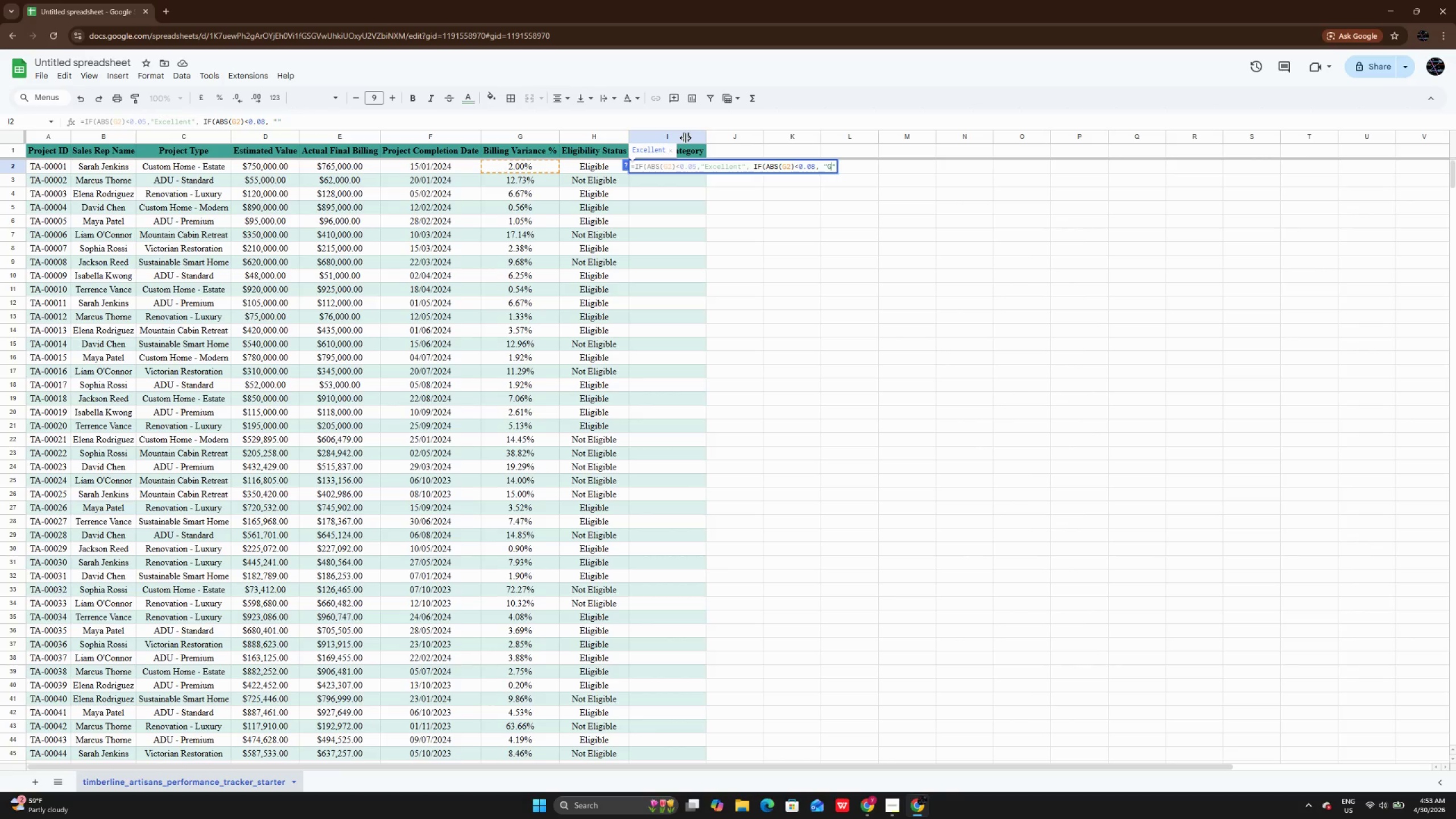 
type(Good)
 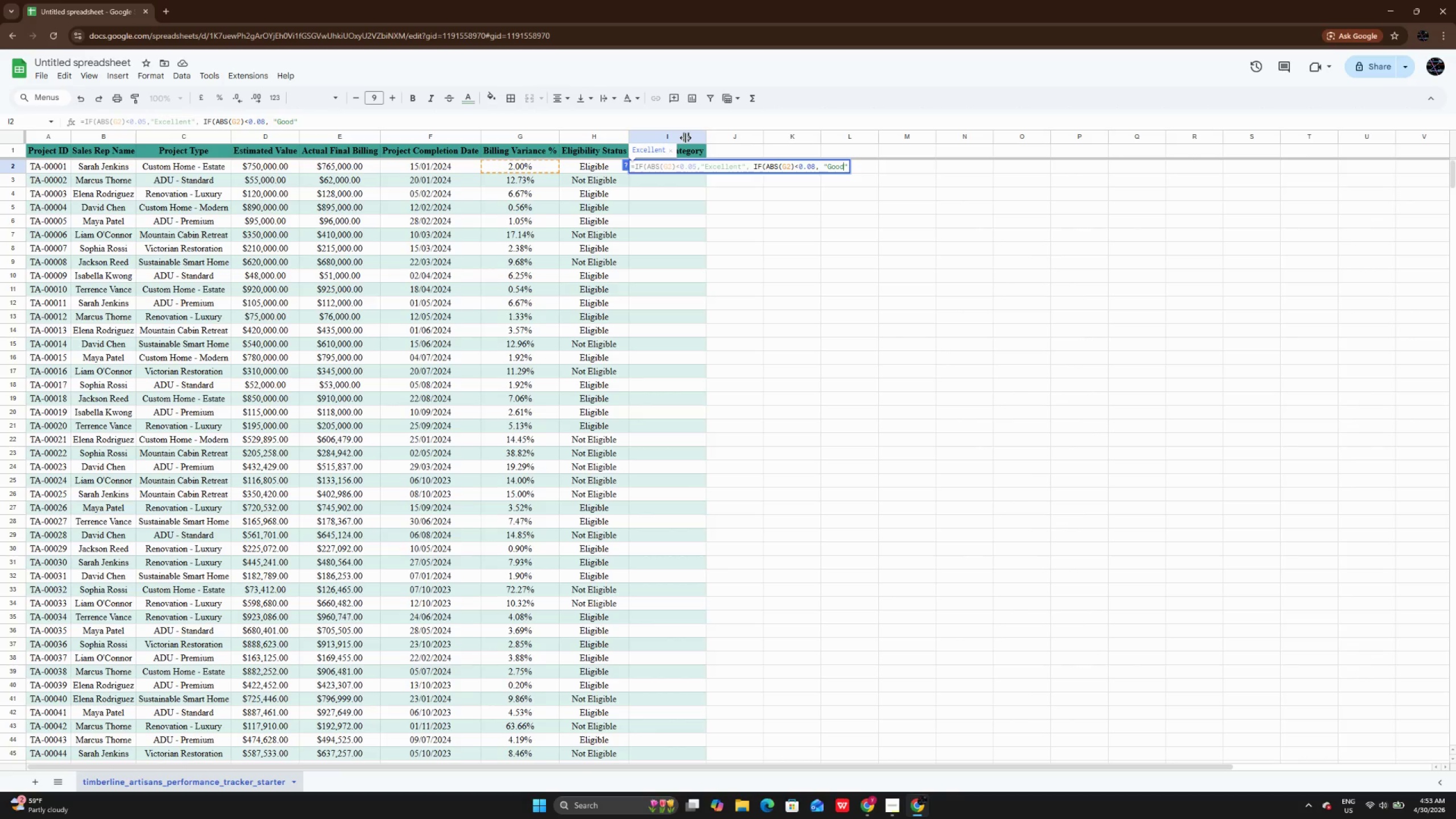 
key(ArrowRight)
 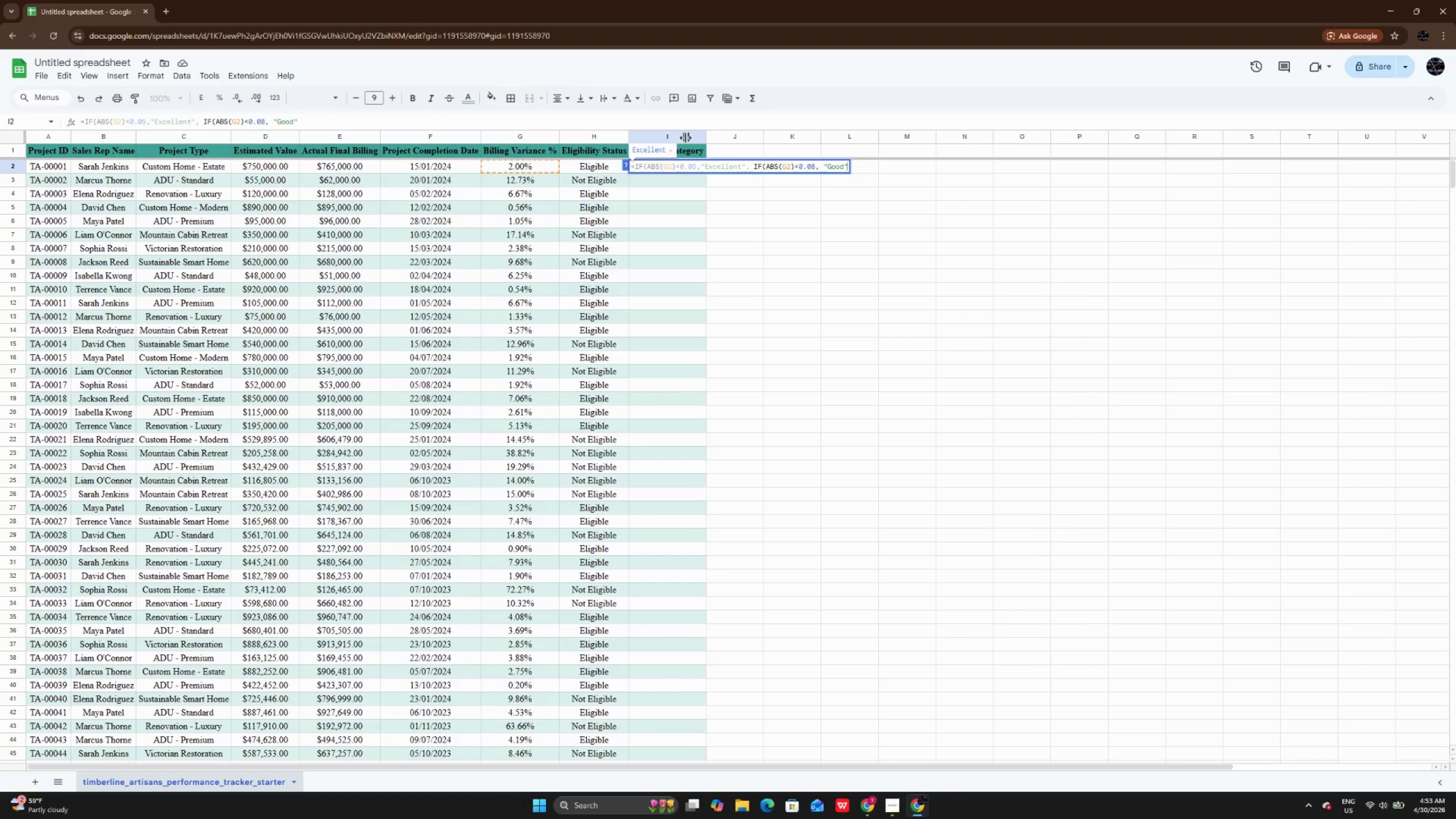 
key(Comma)
 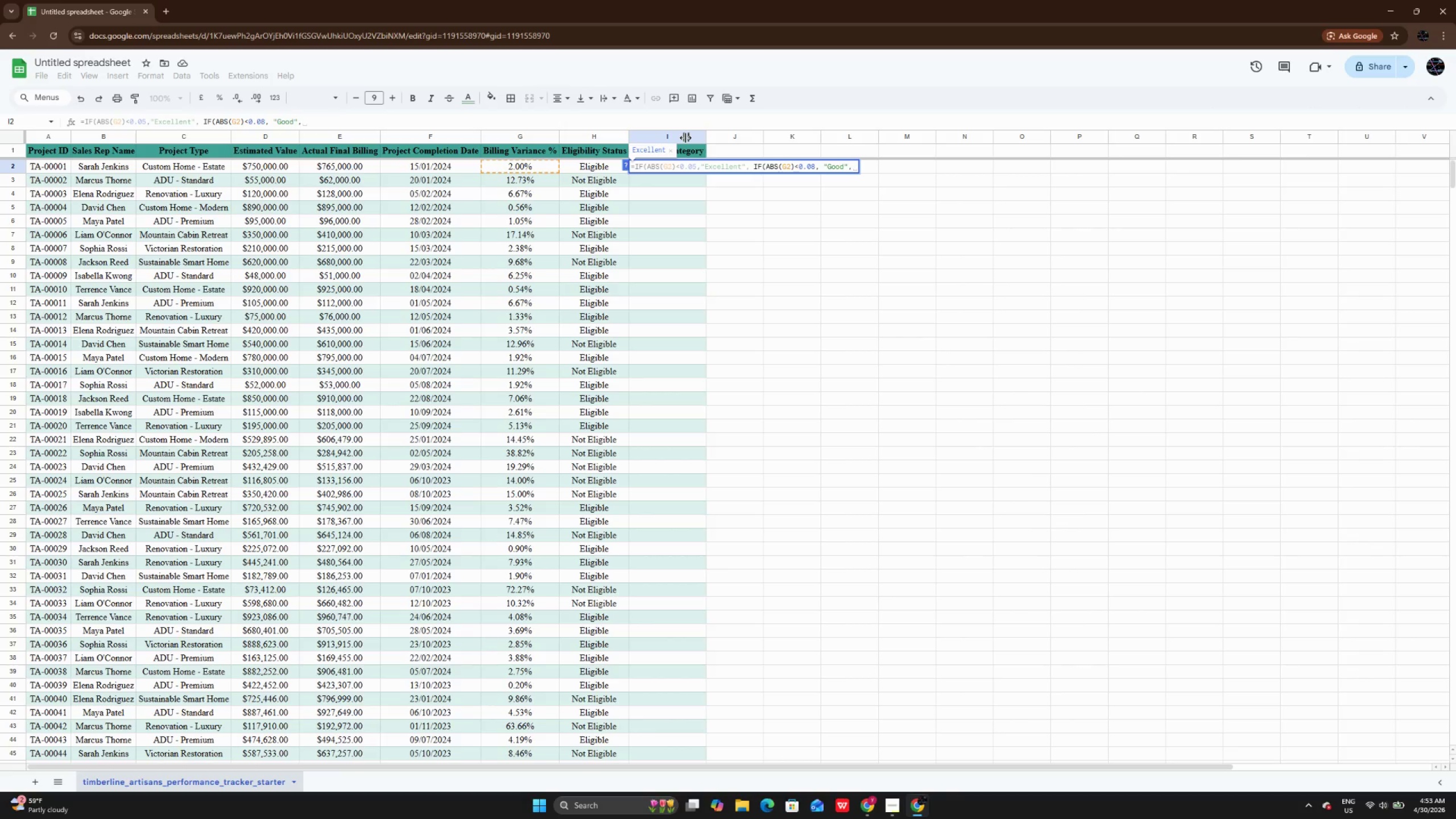 
key(Space)
 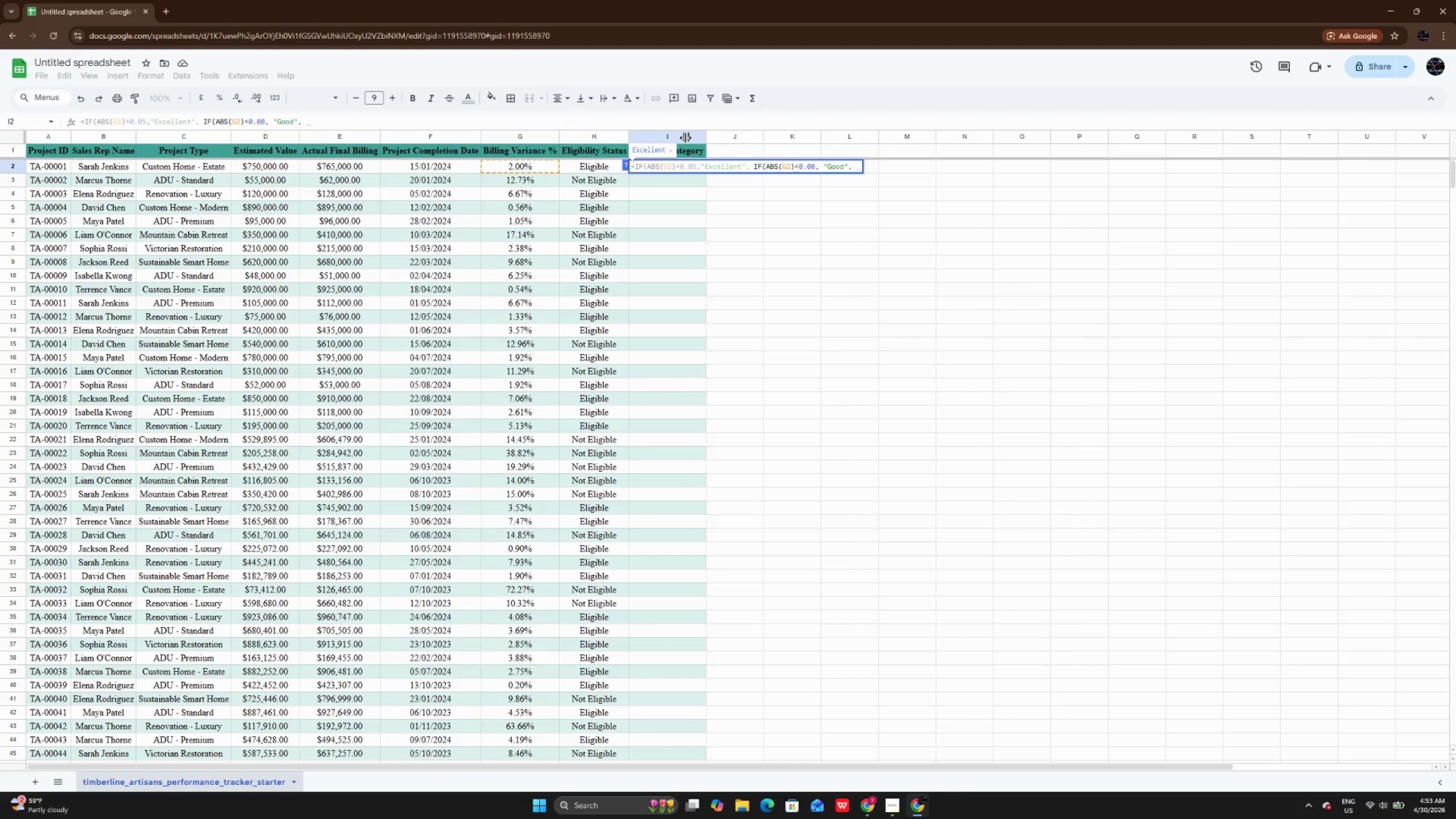 
wait(7.83)
 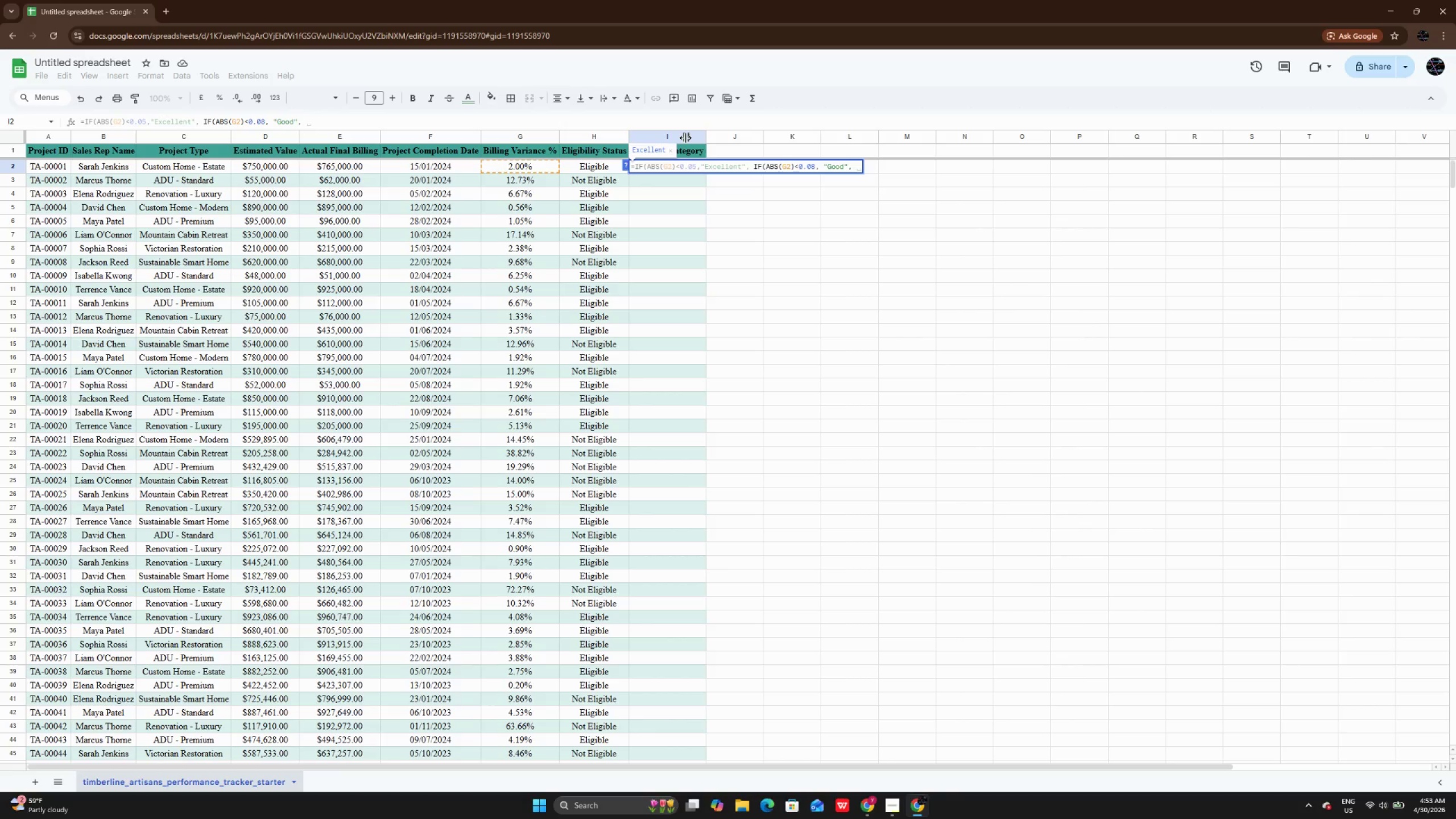 
type(IF(ABS(G2)<0.12,"")
 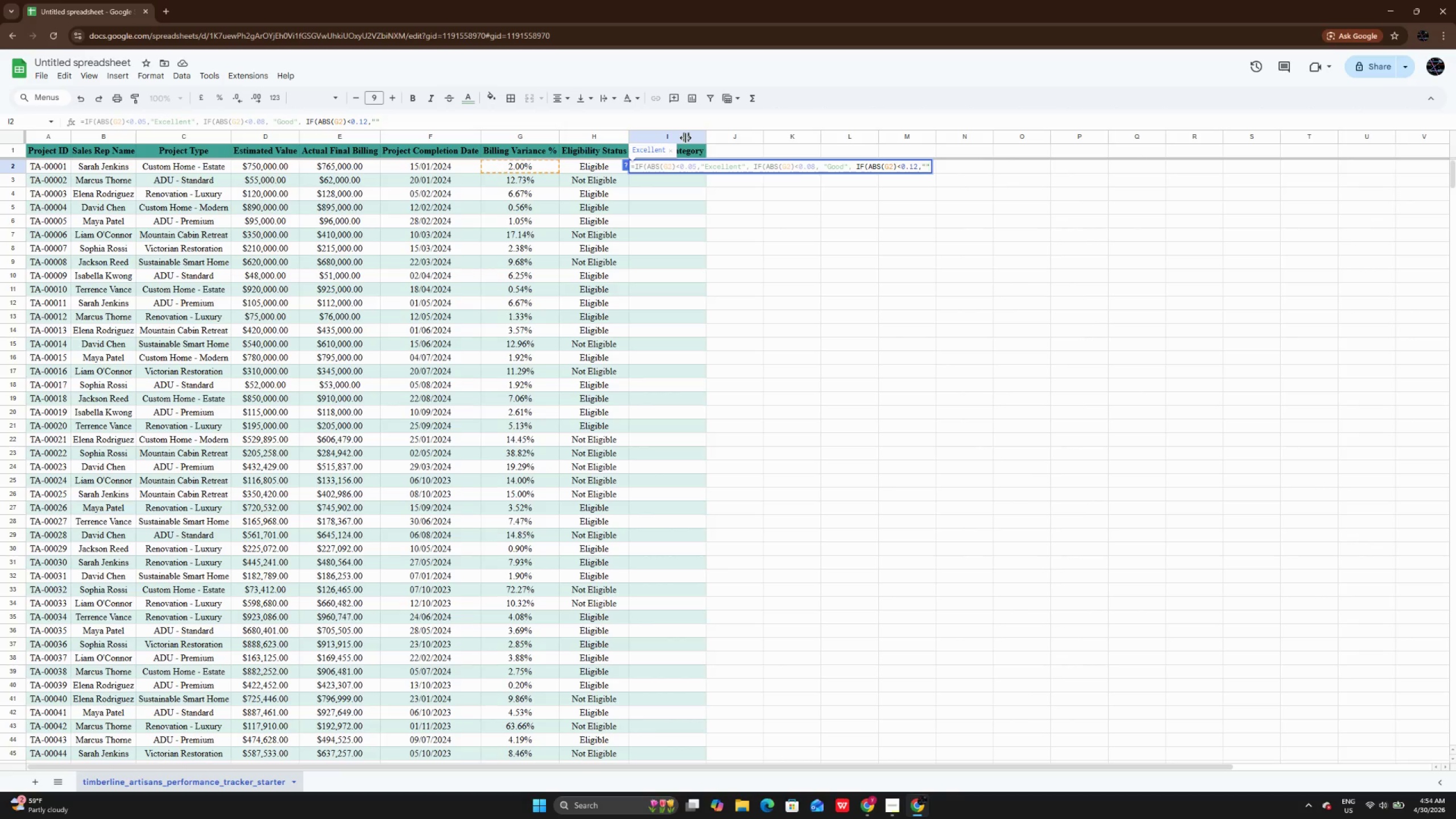 
key(ArrowLeft)
 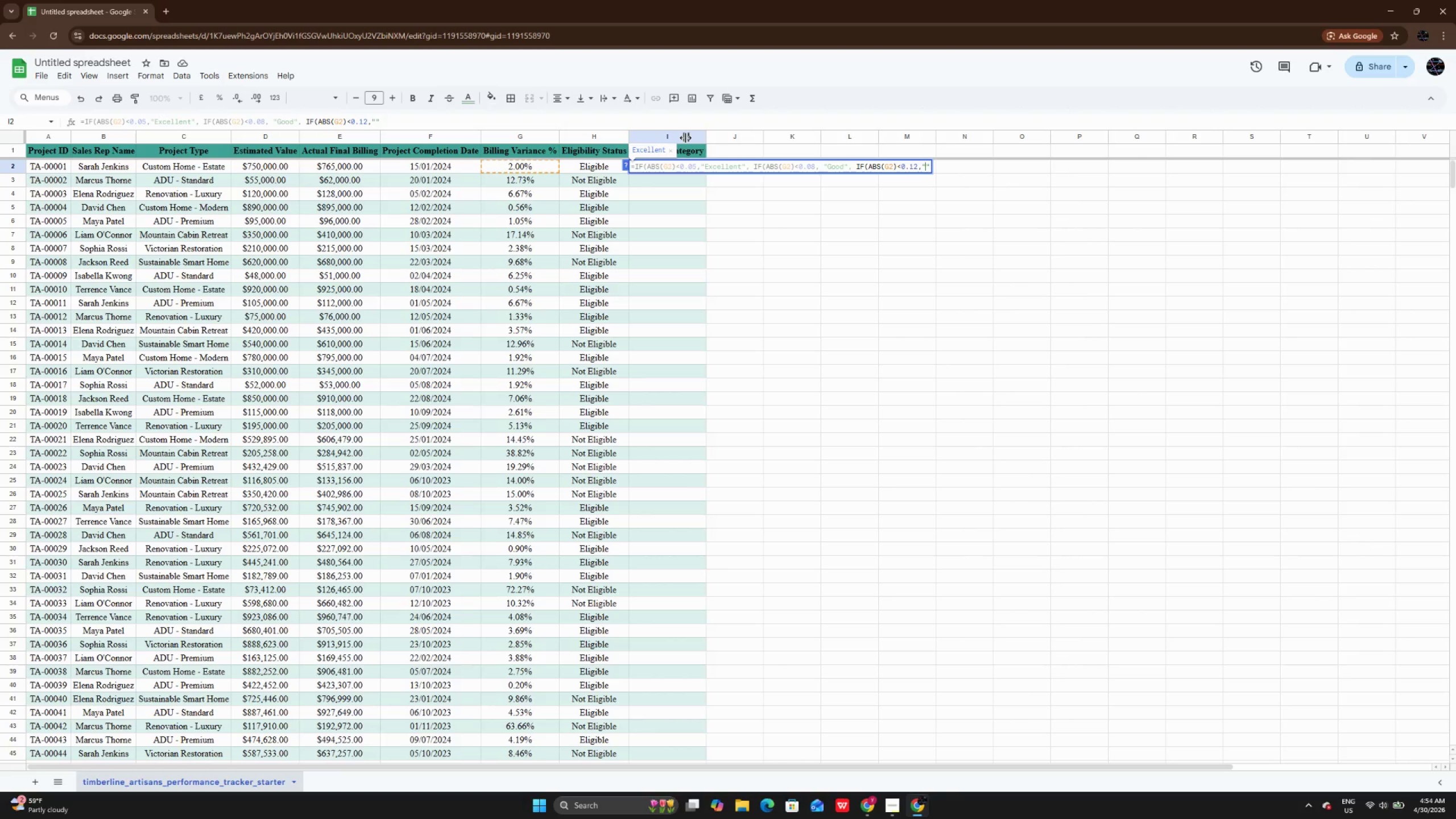 
type(a)
key(Backspace)
type(Acceptable)
 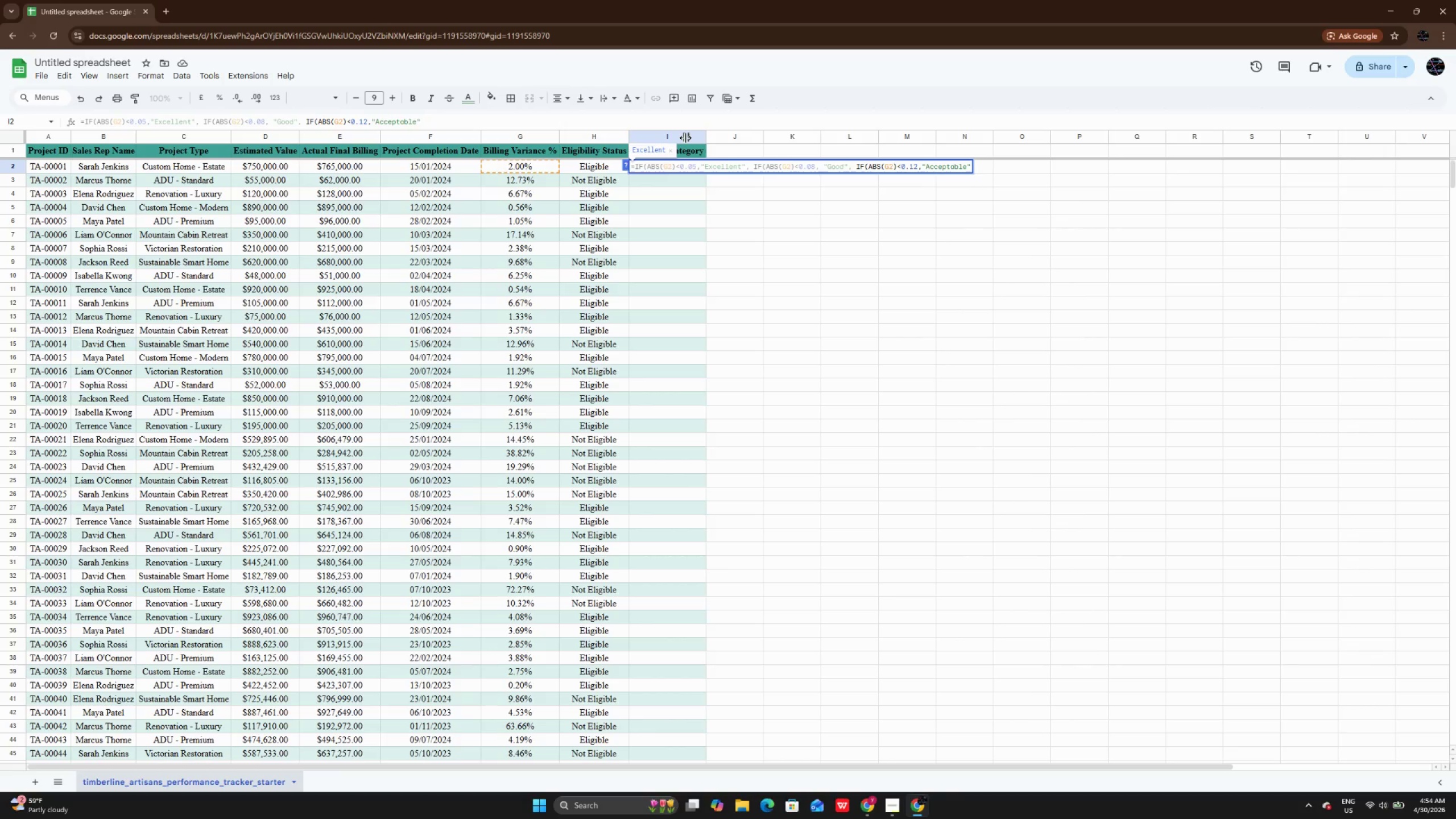 
key(ArrowRight)
 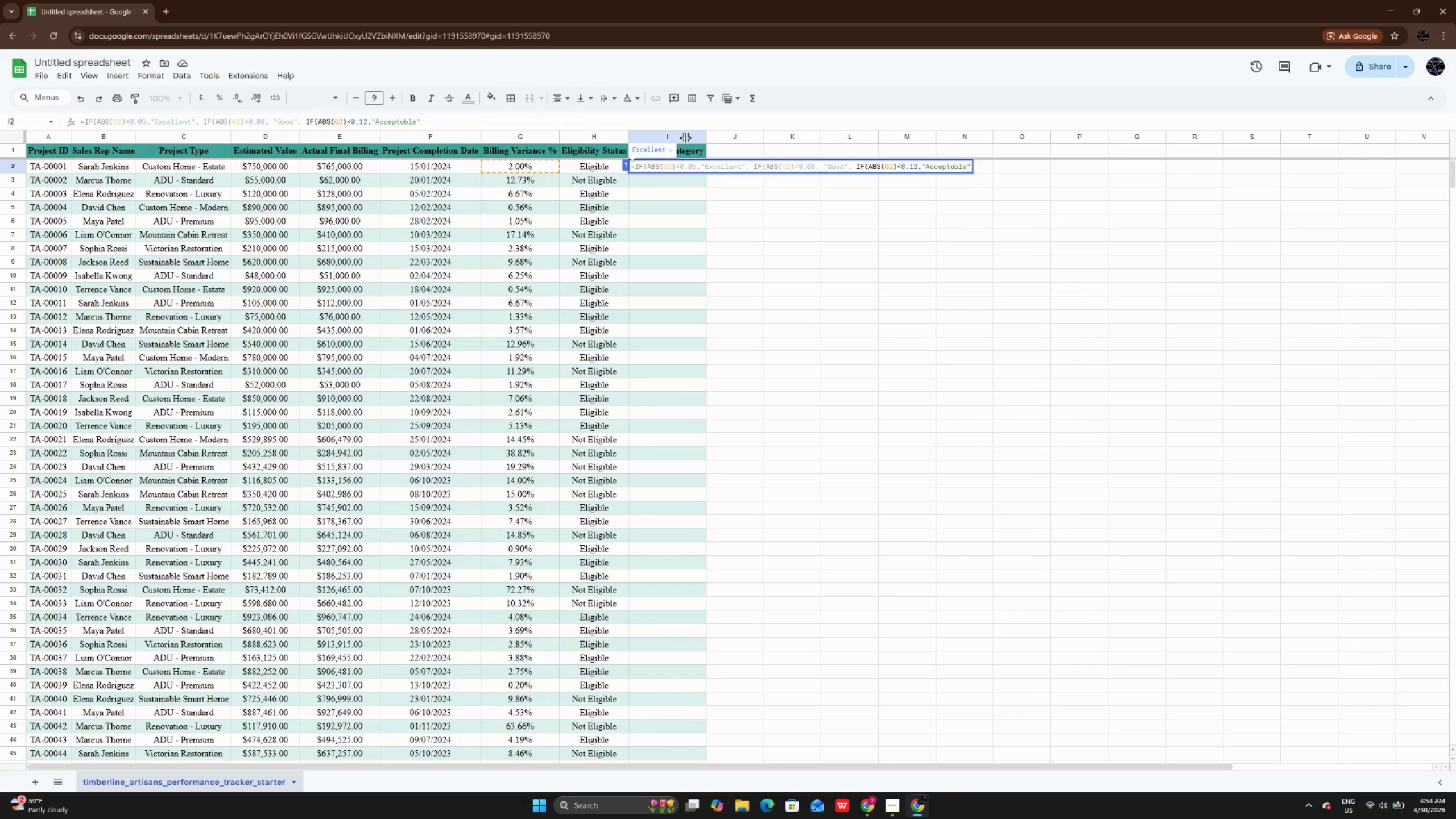 
key(Comma)
 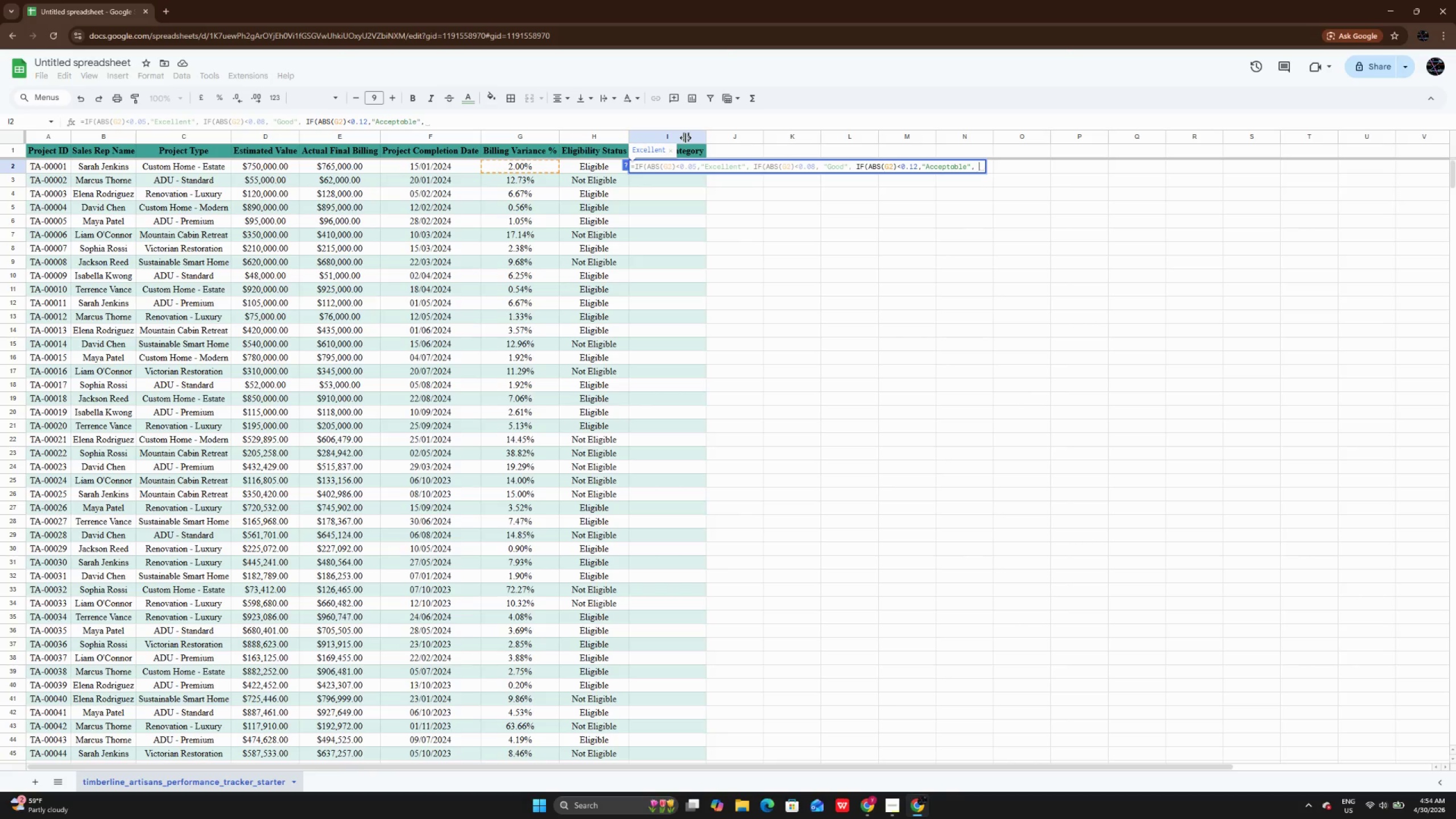 
key(Space)
 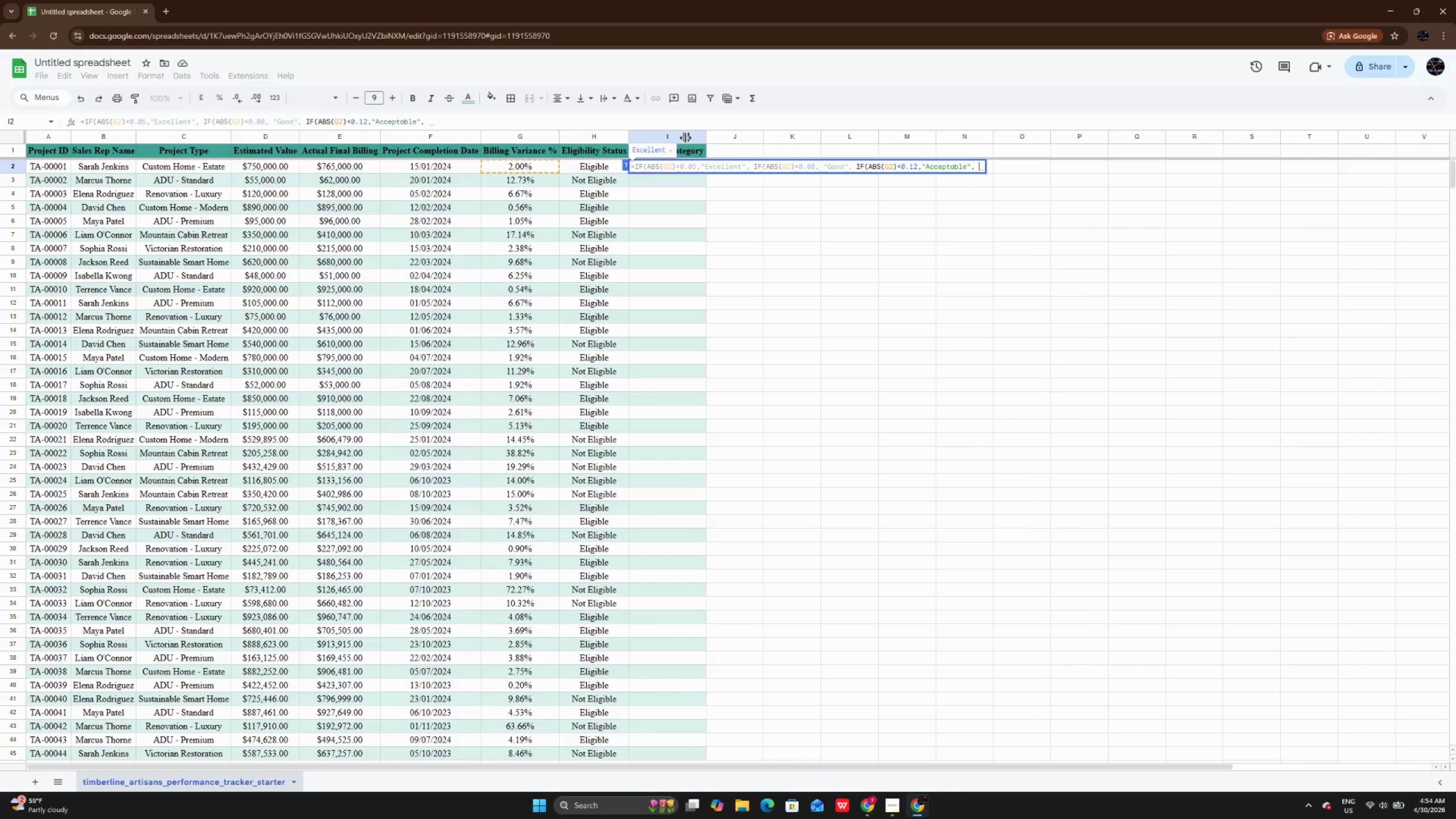 
key(Shift+Quote)
 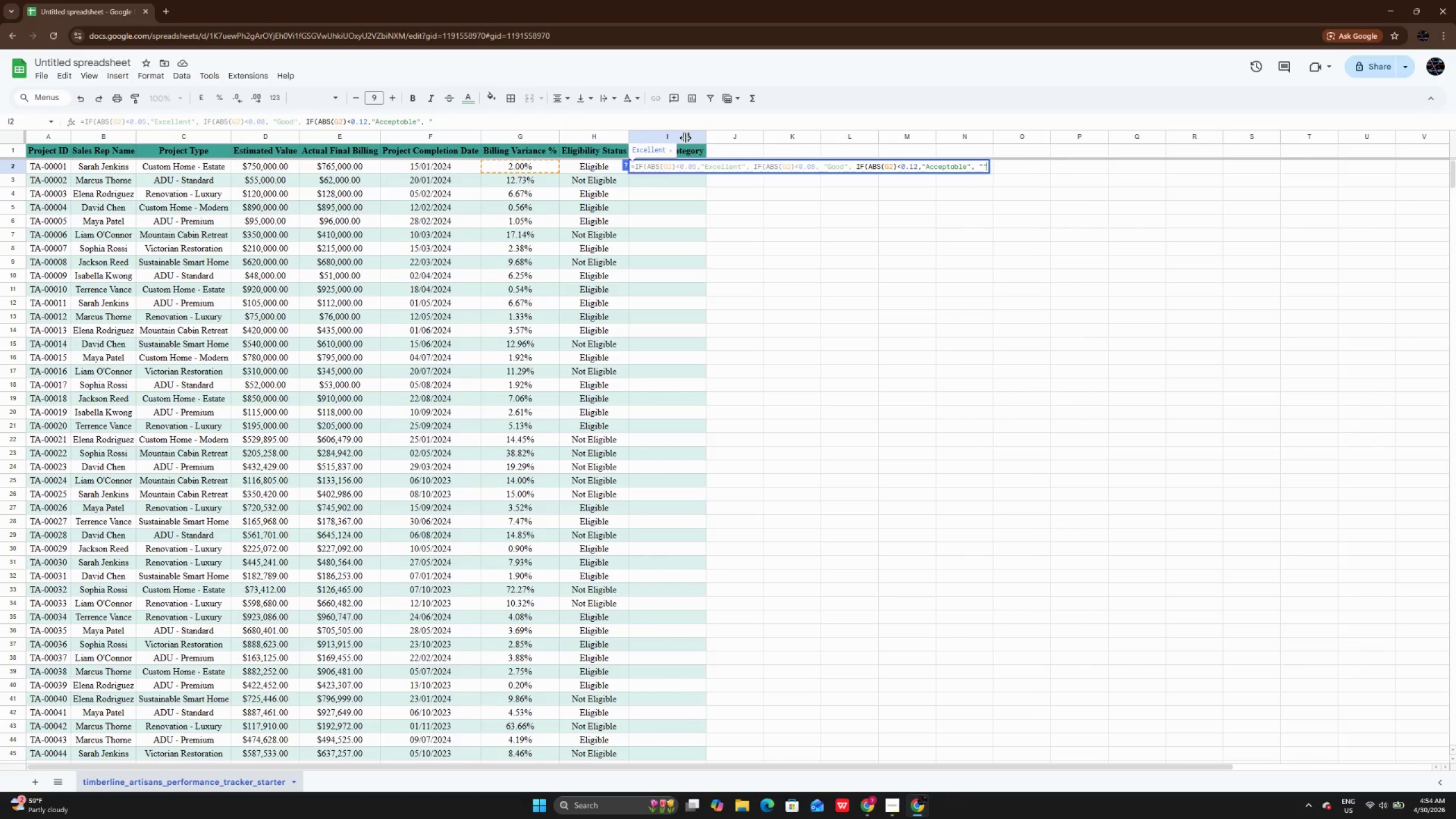 
key(Shift+Quote)
 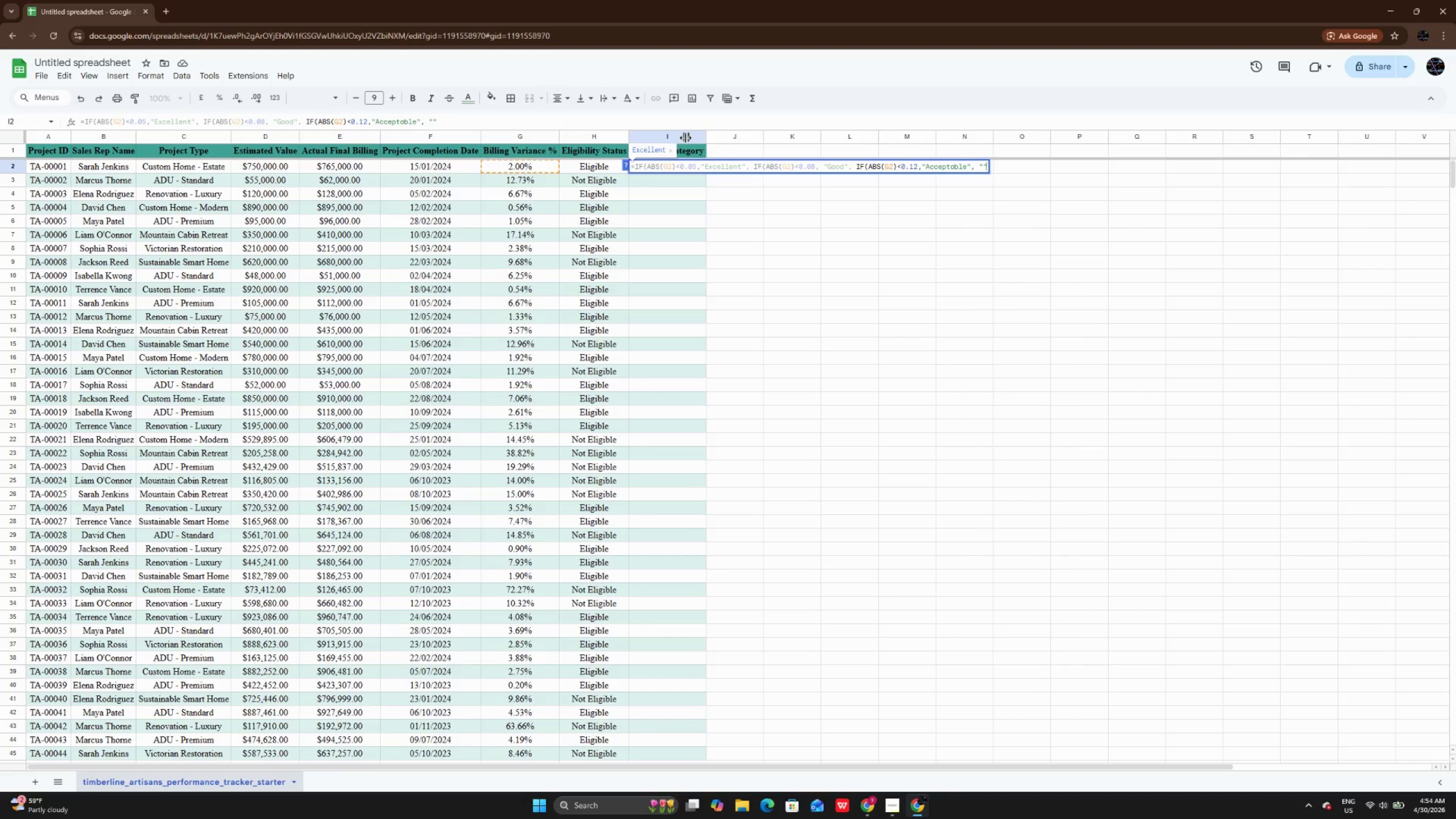 
key(ArrowLeft)
 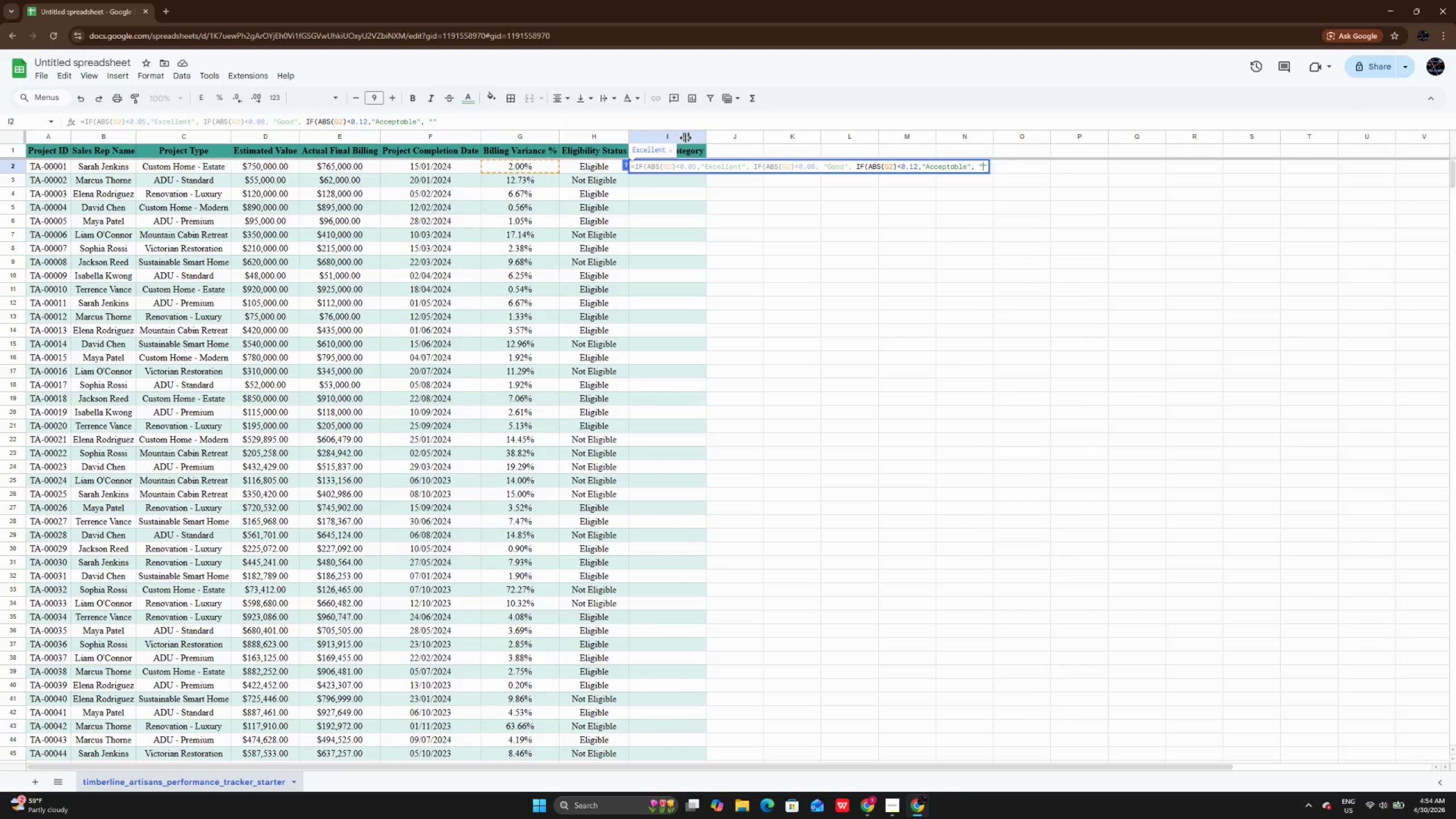 
type(Poor)
 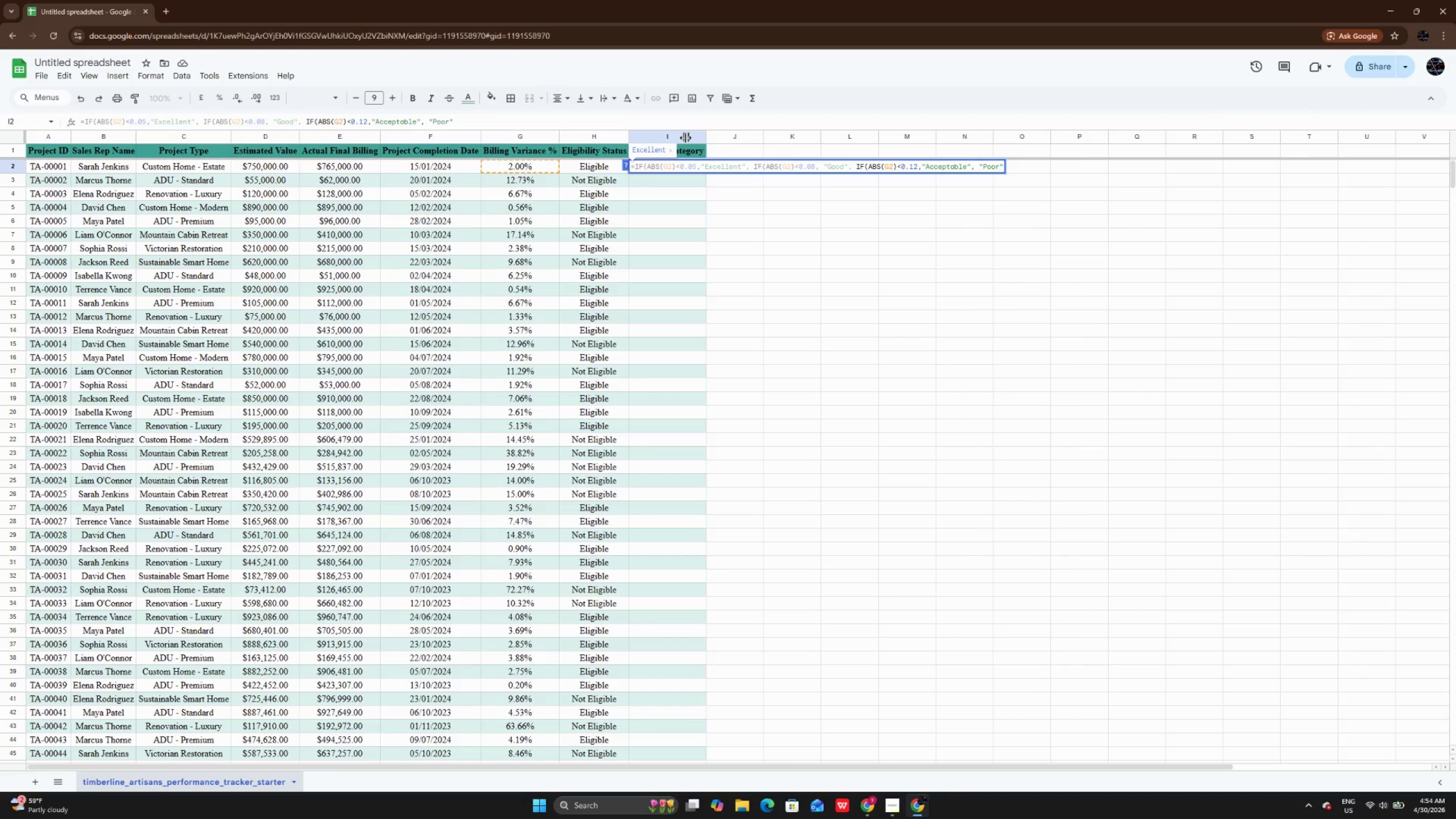 
key(ArrowRight)
 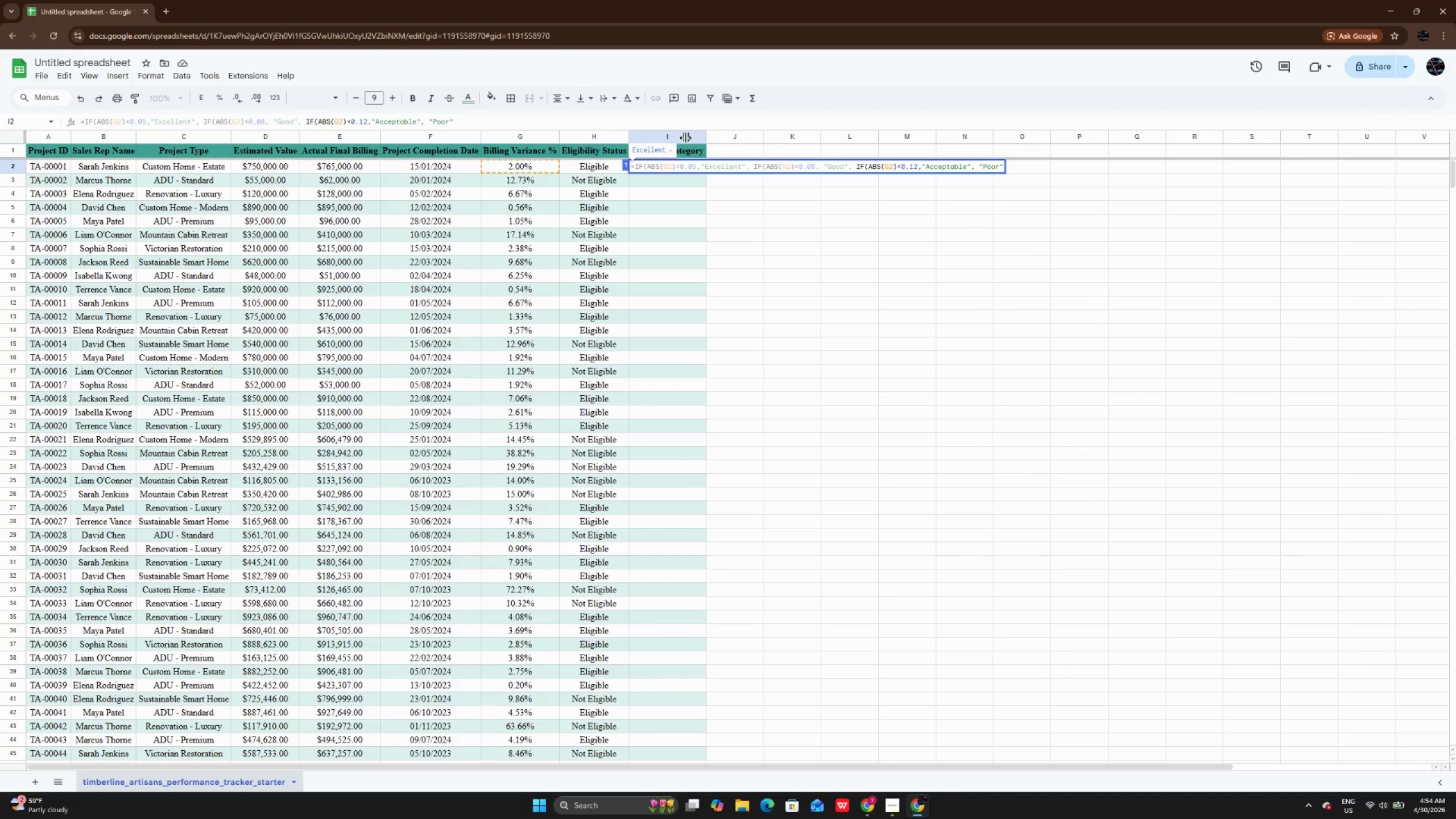 
hold_key(key=ShiftRight, duration=0.55)
 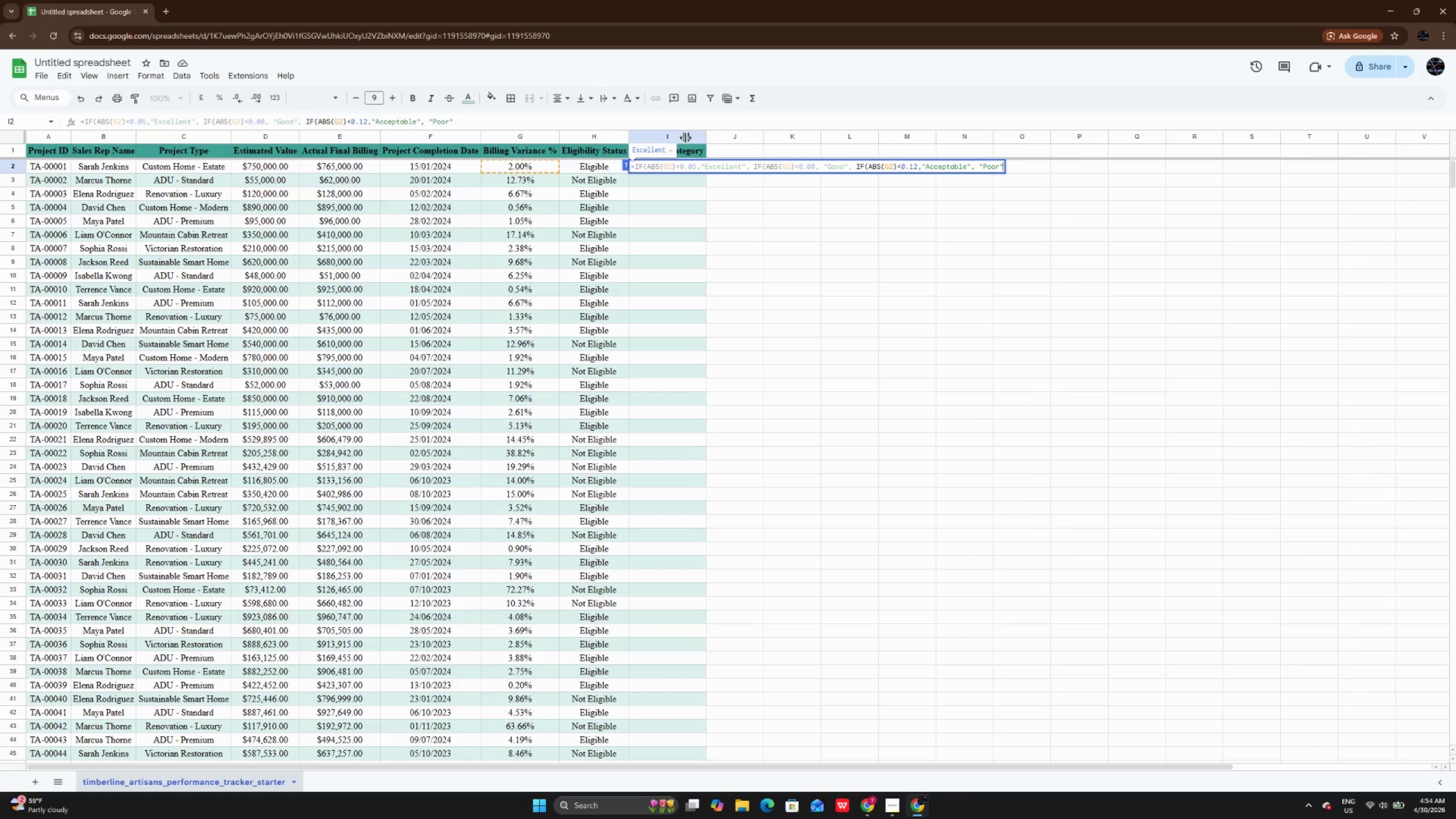 
type())))
 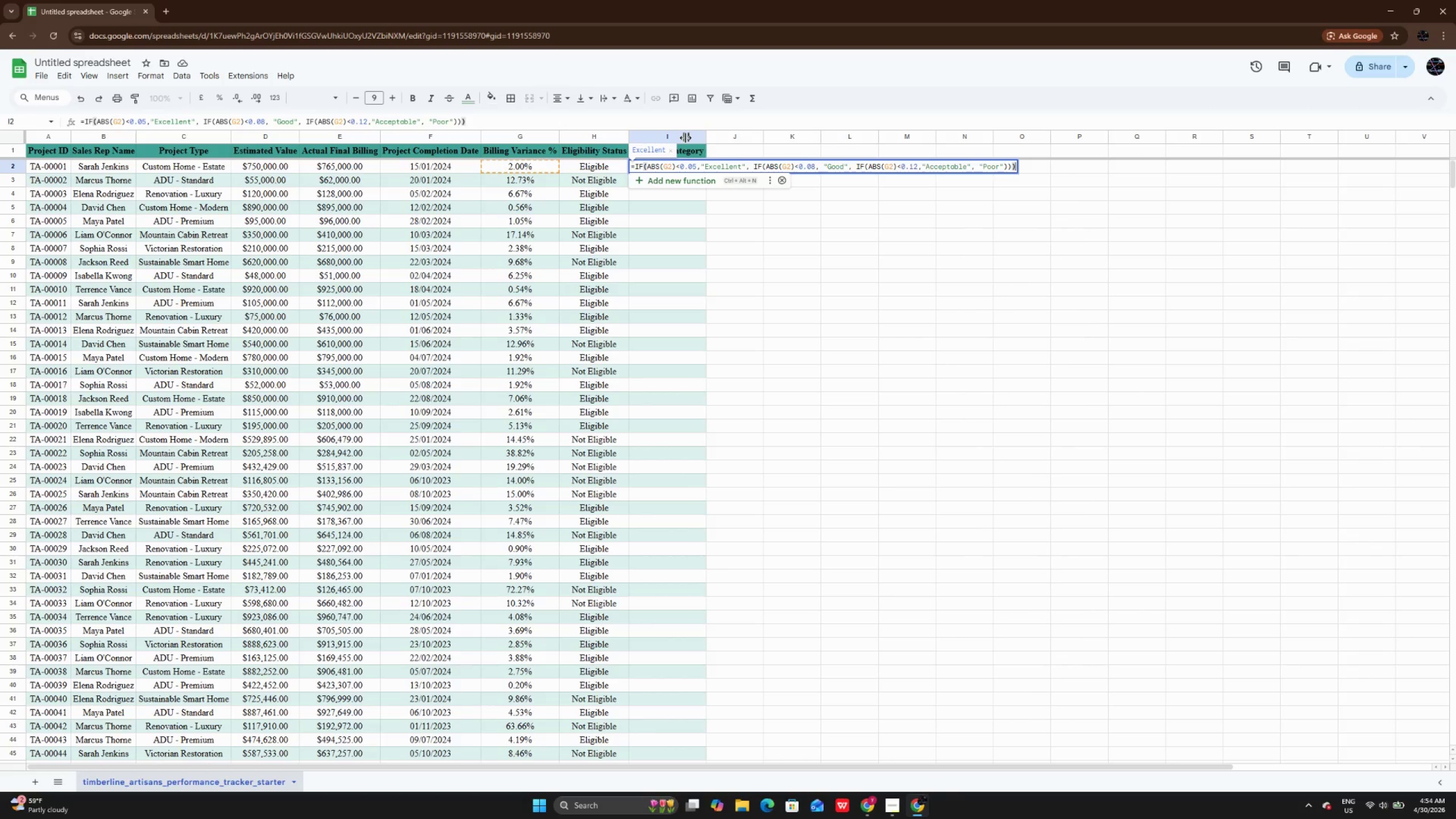 
key(Enter)
 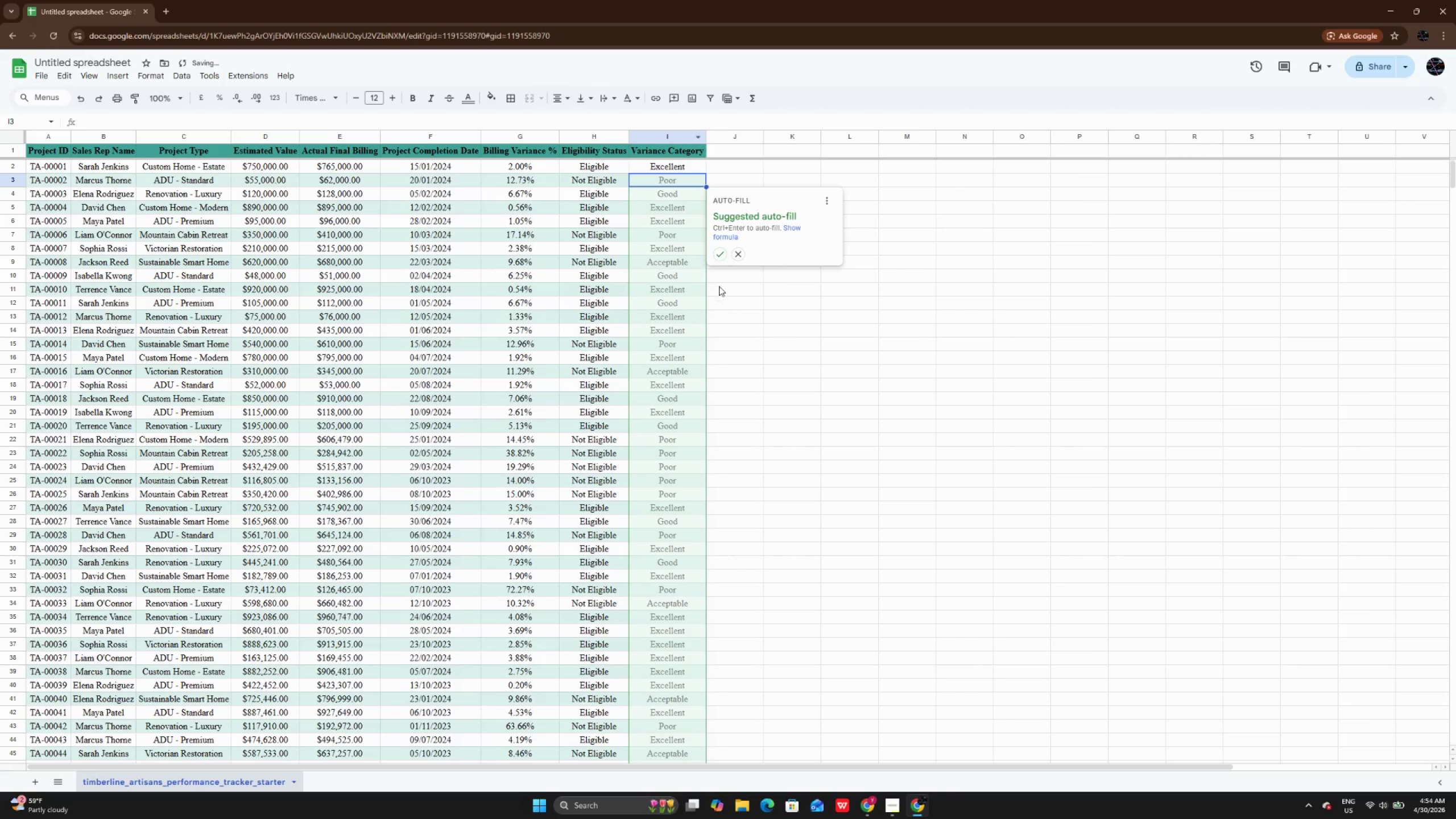 
left_click([714, 254])
 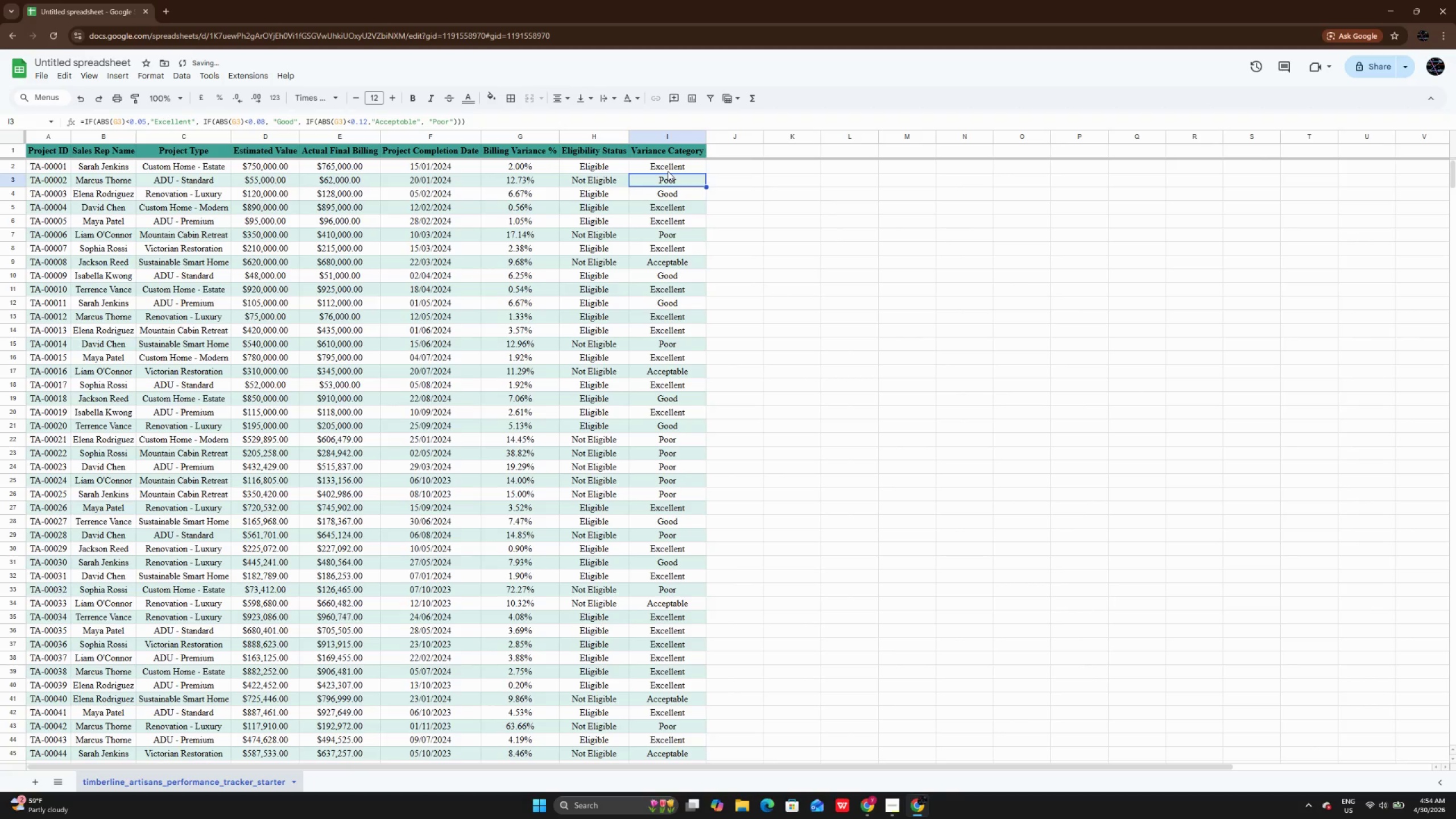 
left_click([668, 171])
 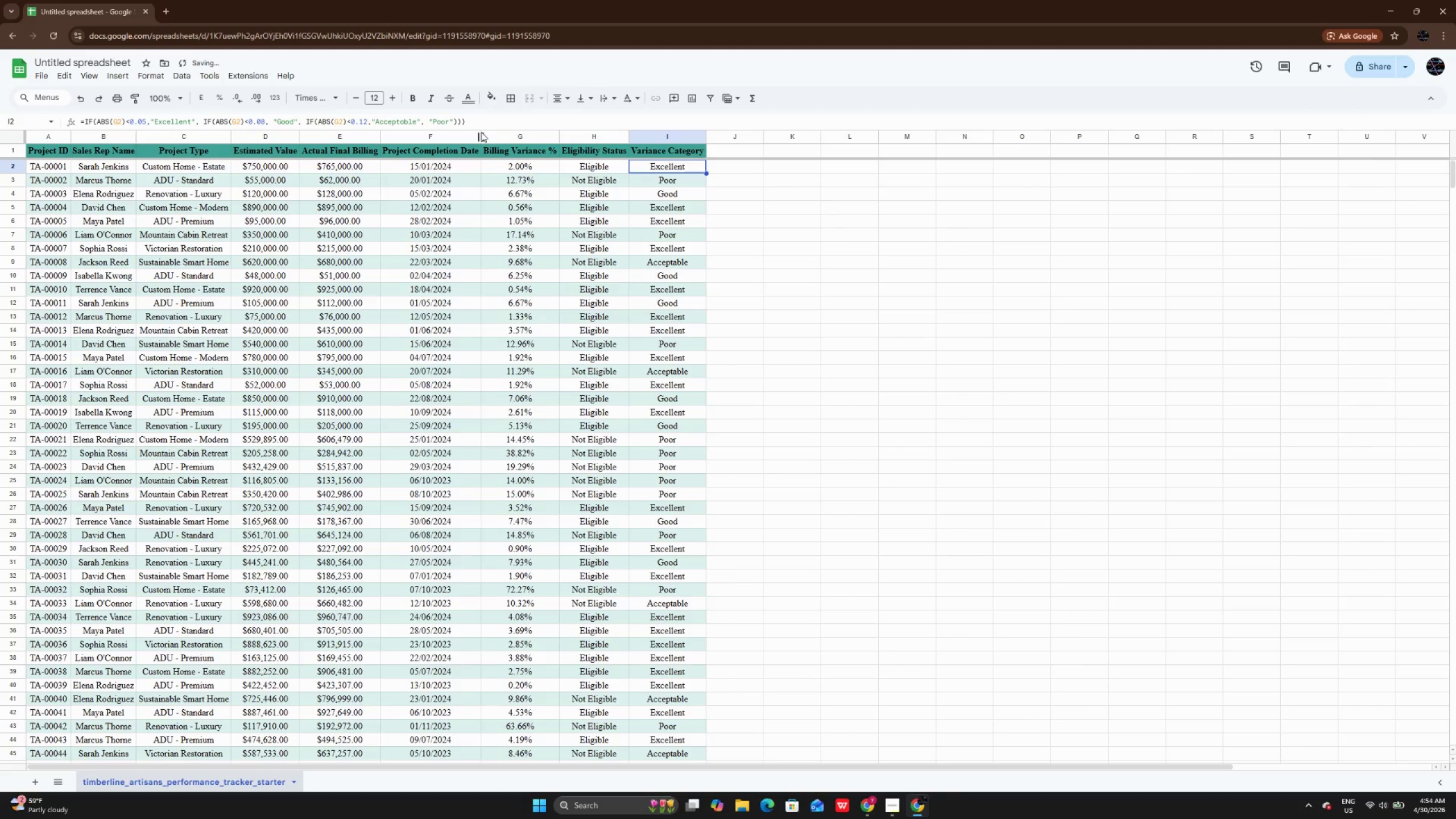 
left_click([515, 116])
 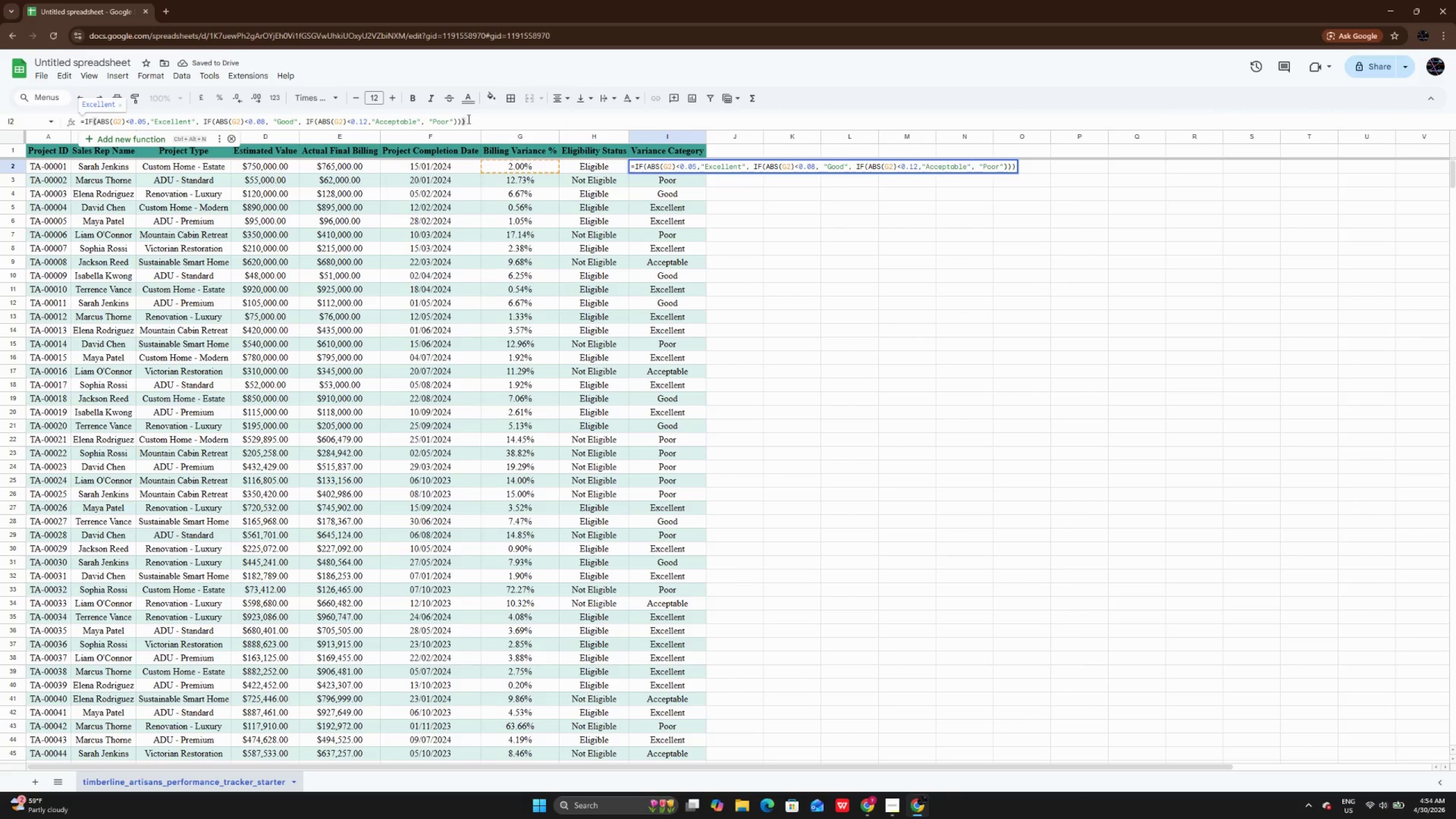 
key(ArrowDown)
 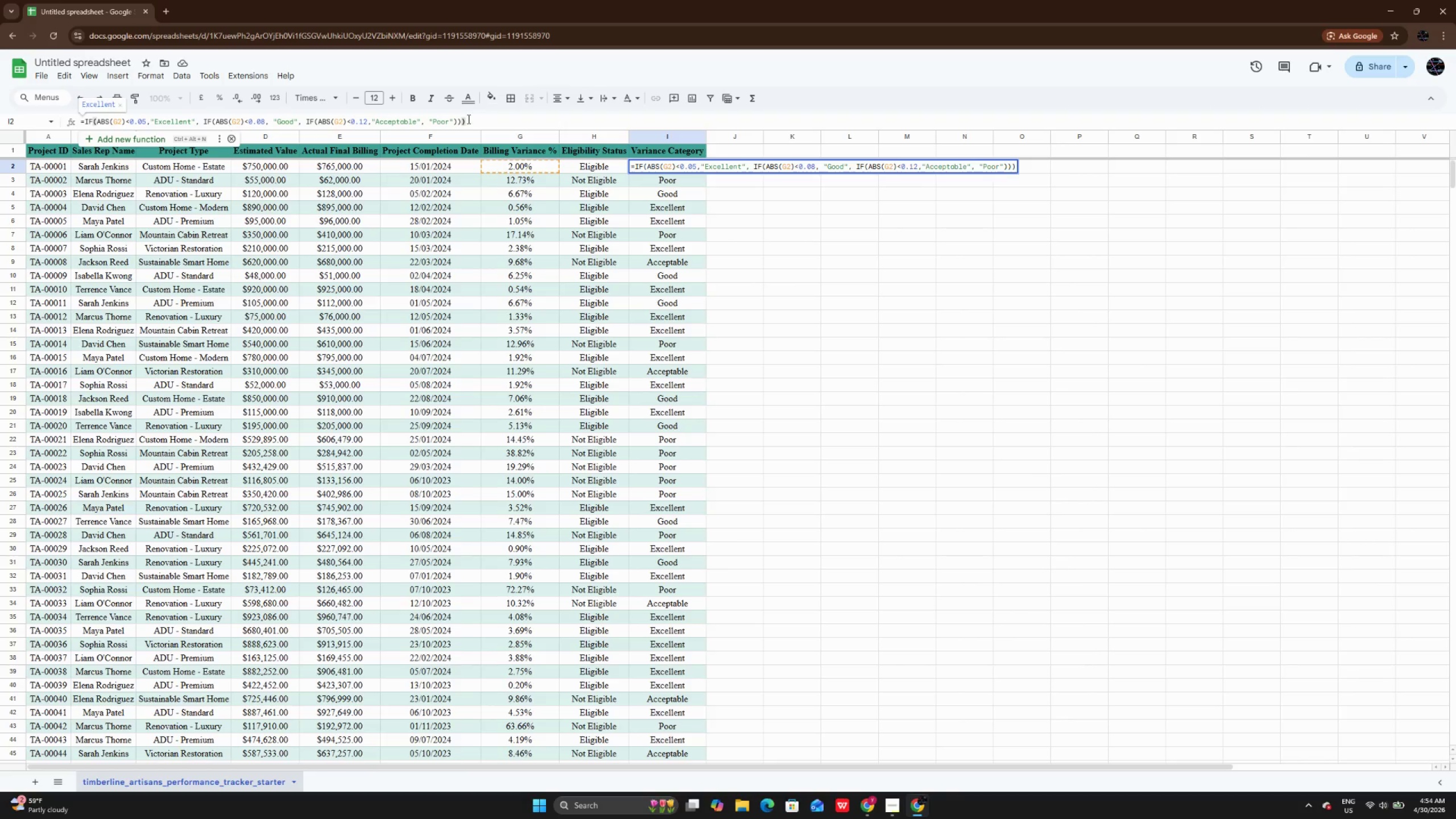 
key(ArrowLeft)
 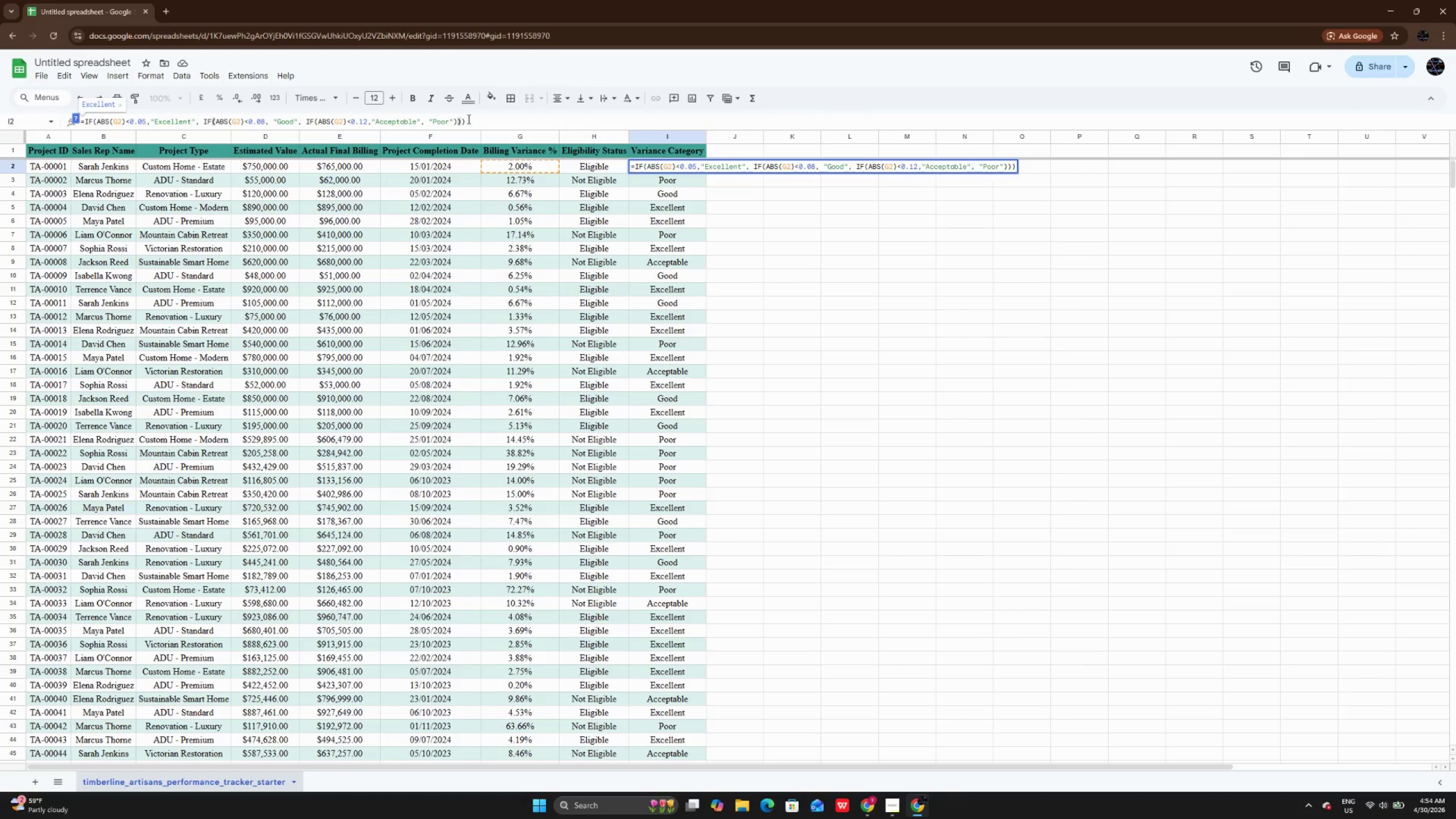 
key(ArrowLeft)
 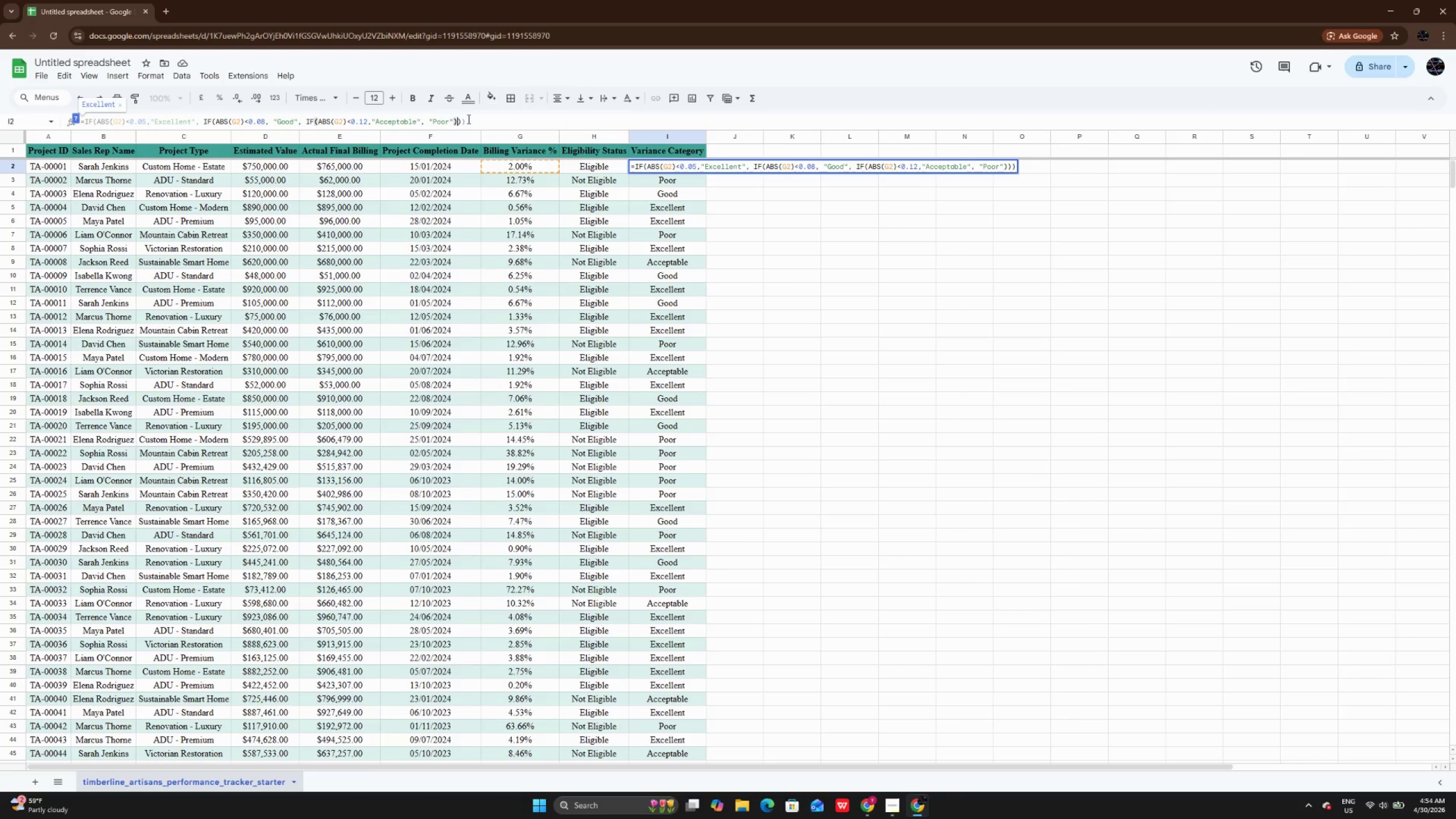 
wait(14.62)
 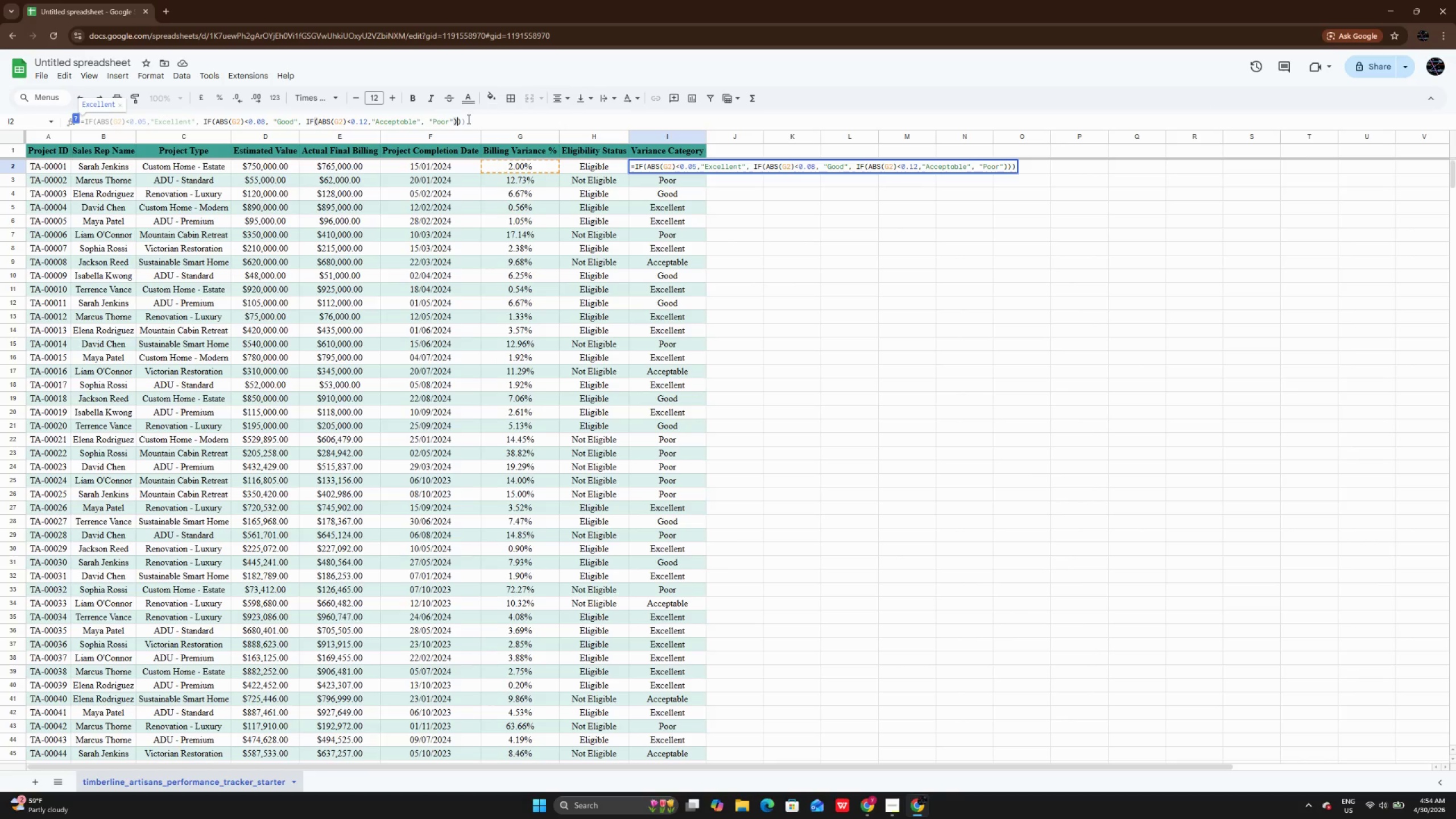 
left_click([792, 367])
 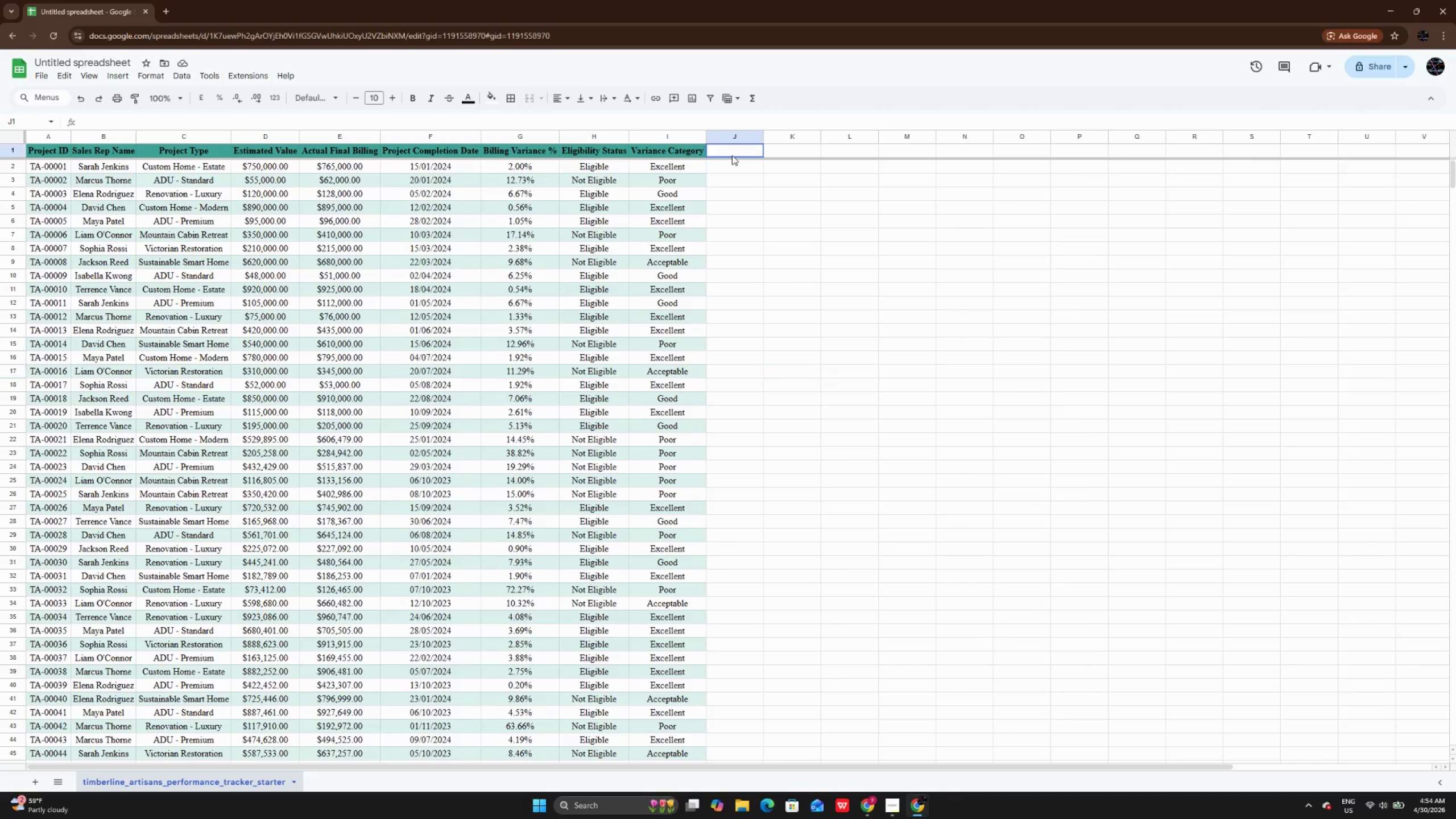 
double_click([732, 155])
 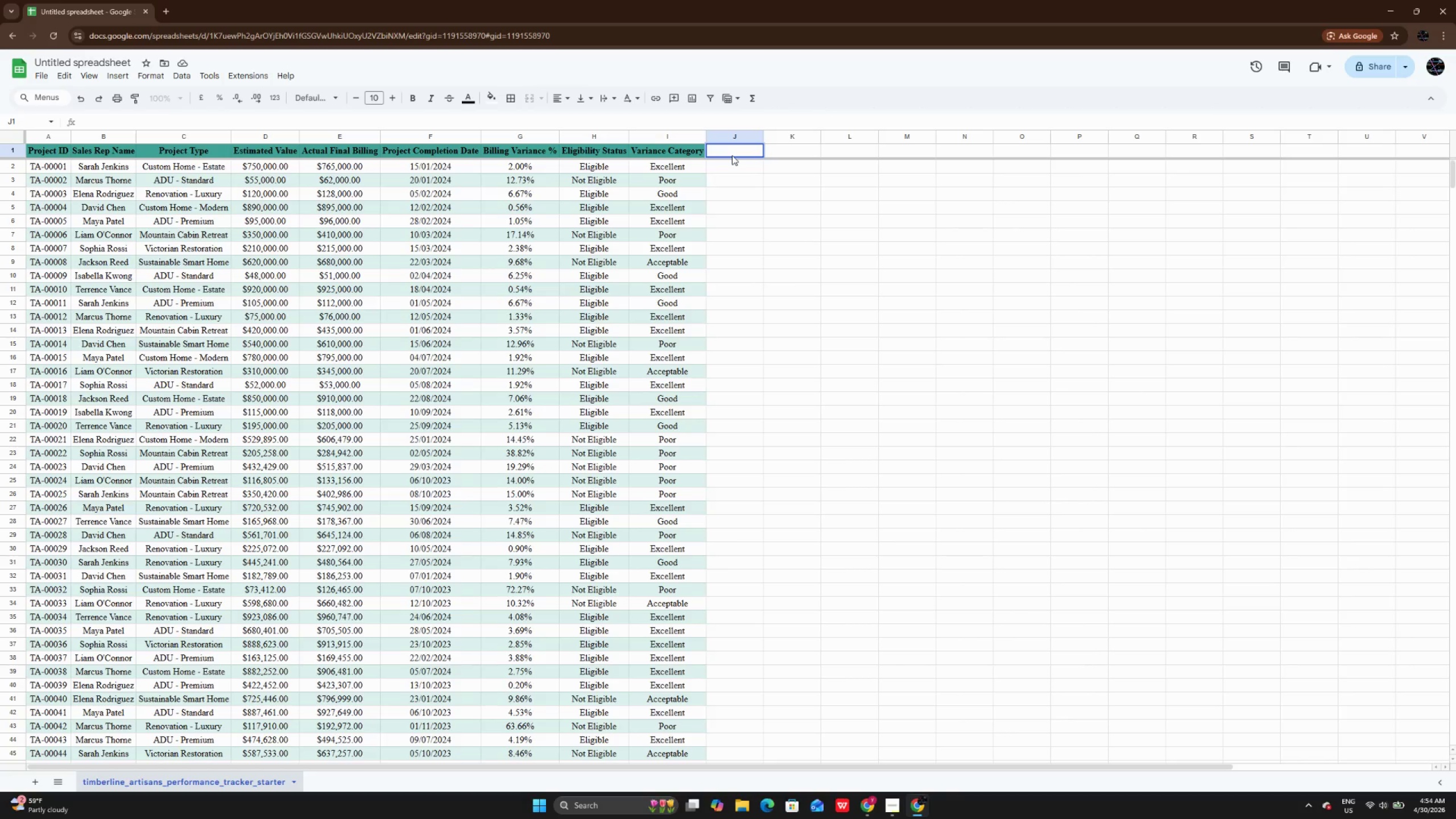 
type(Bouns Amount)
 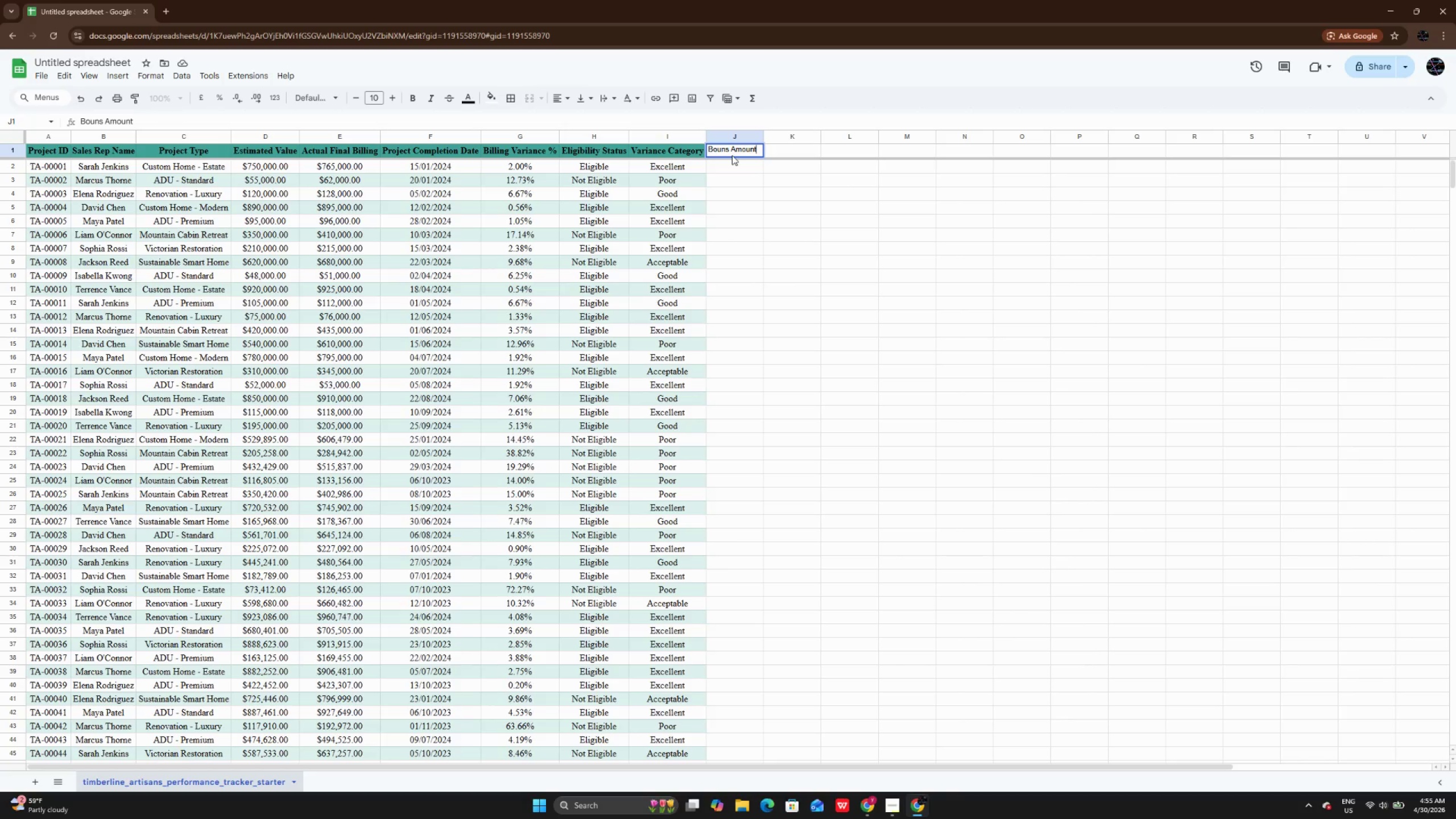 
key(Enter)
 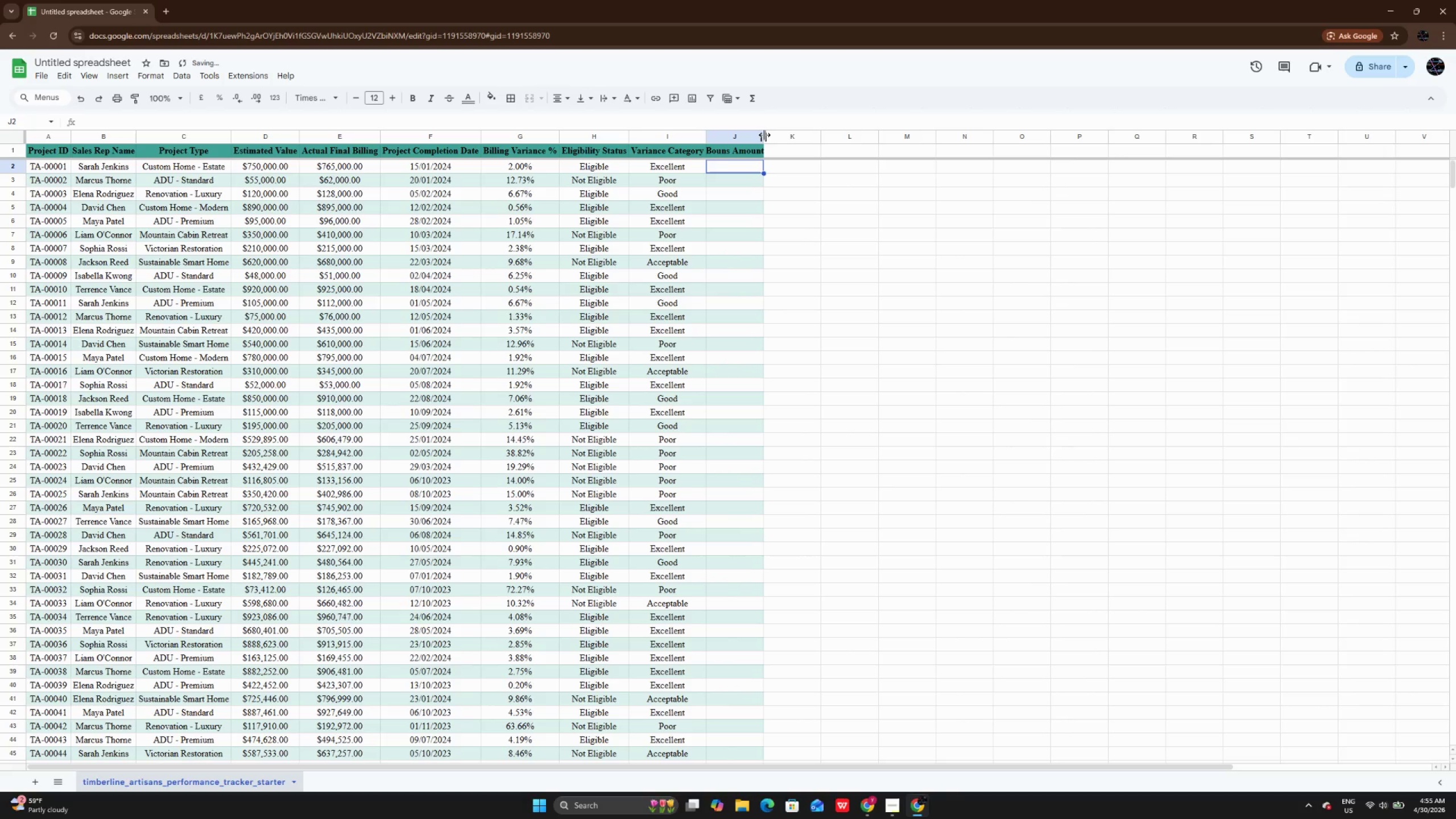 
double_click([764, 133])
 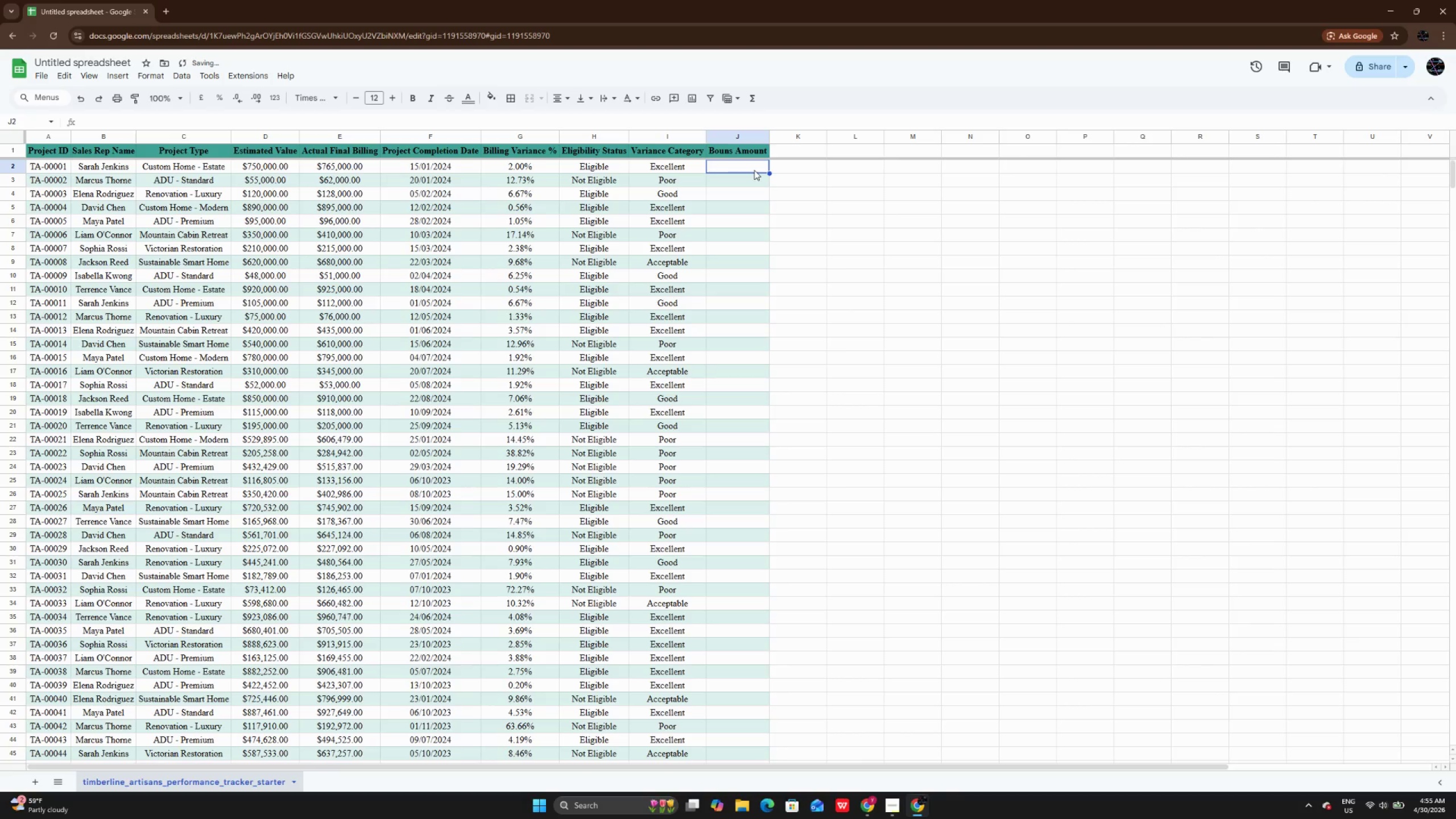 
double_click([754, 170])
 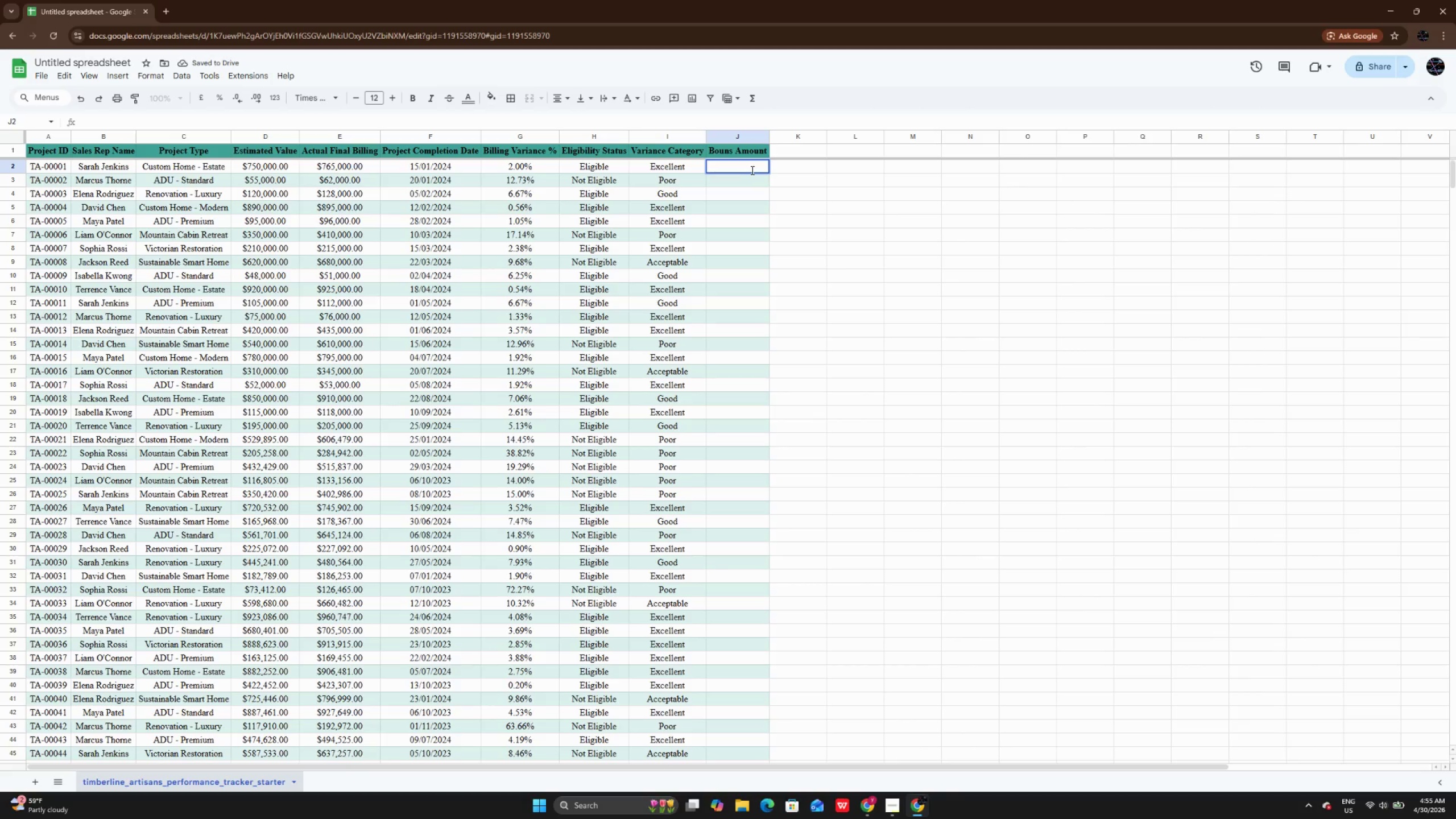 
wait(5.31)
 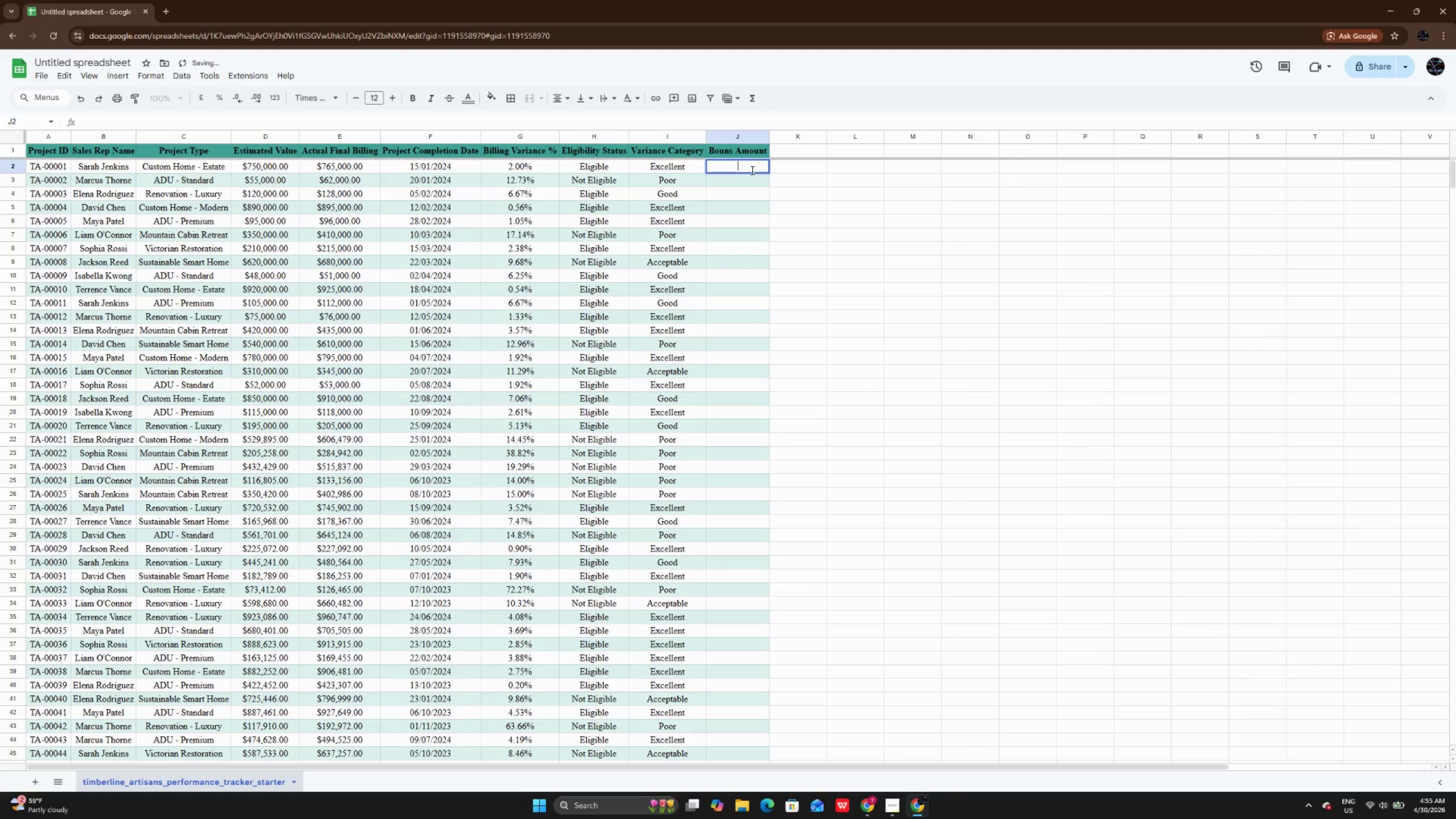 
type(=IF(H2="")
 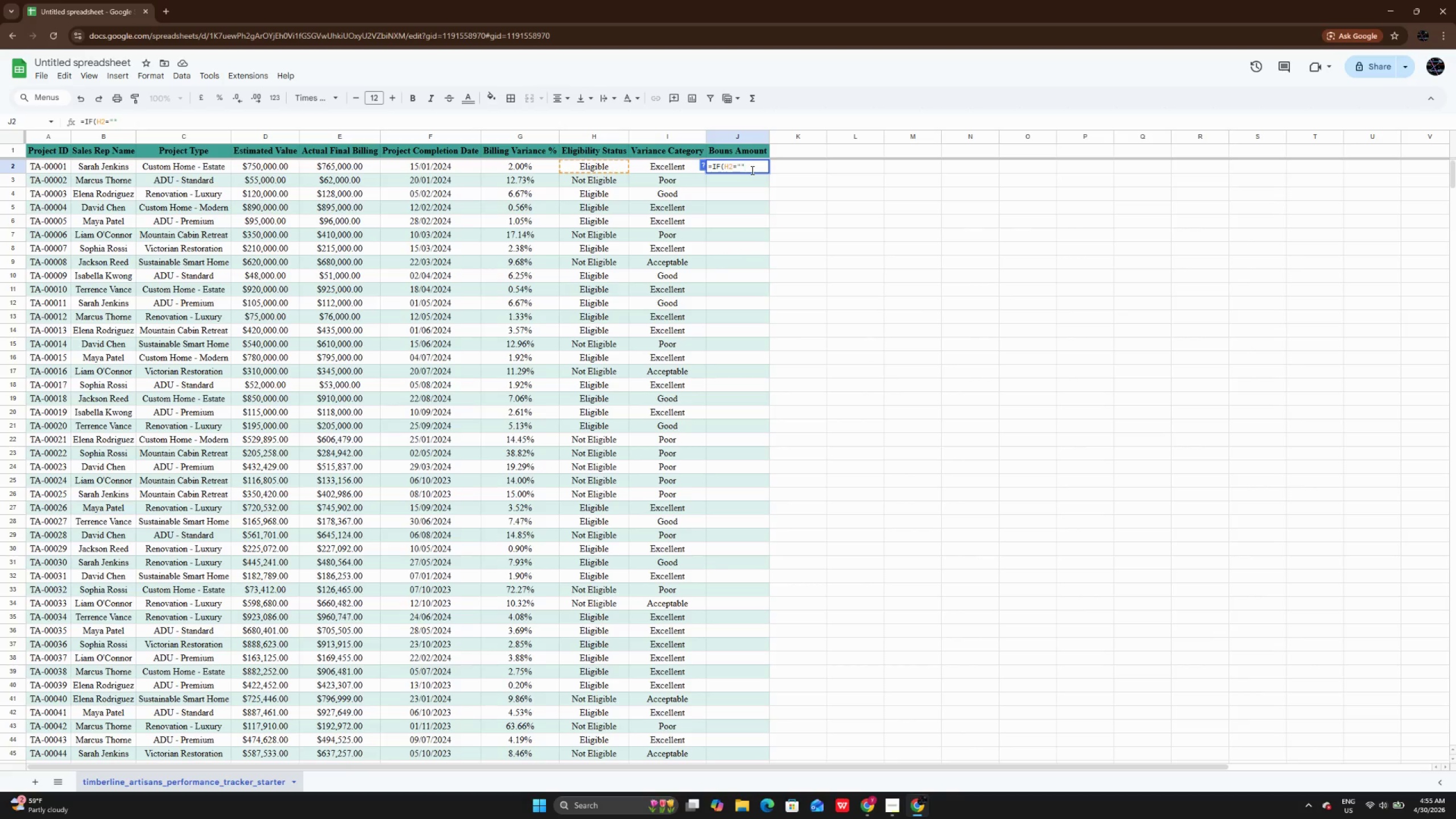 
key(ArrowLeft)
 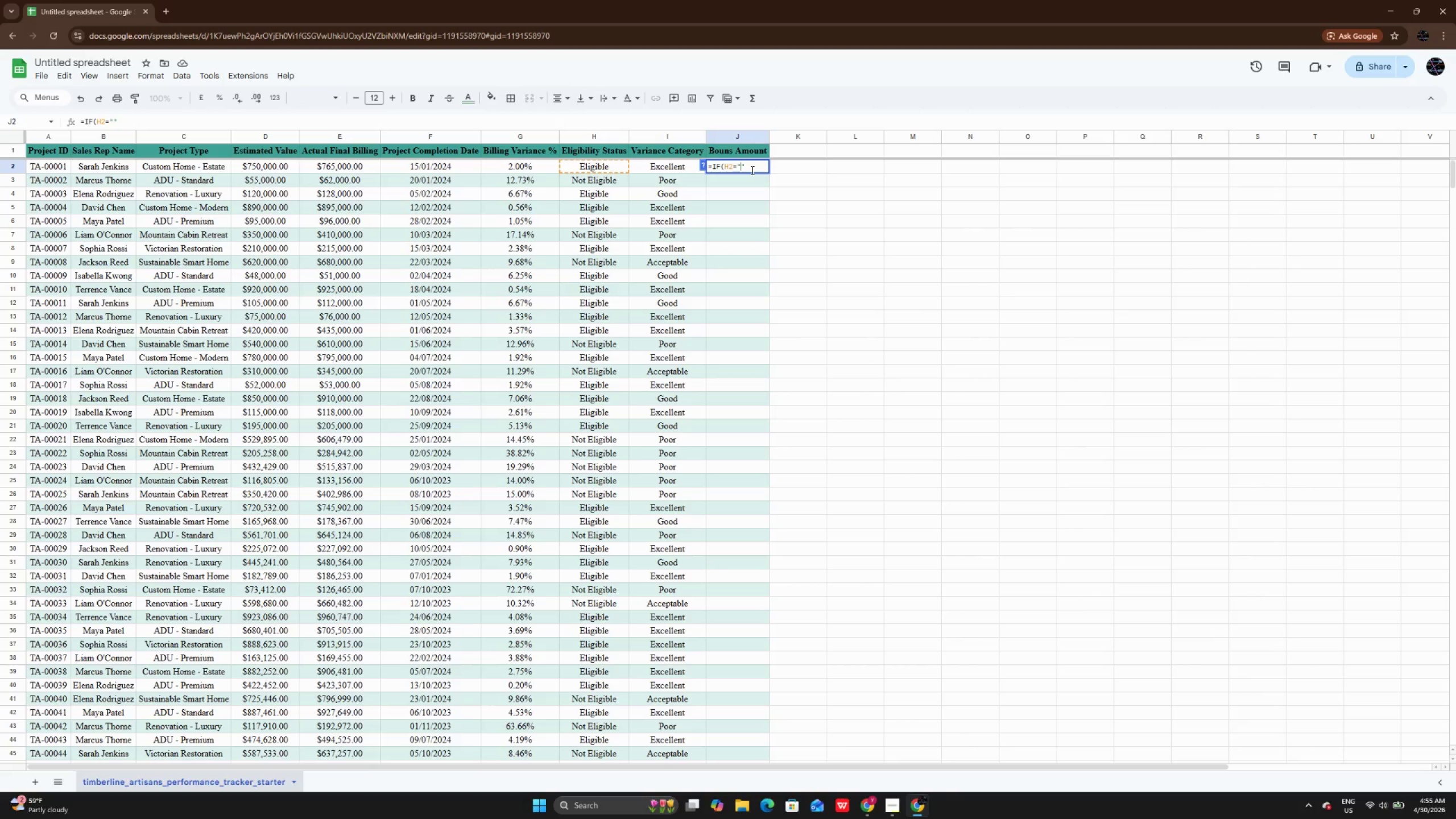 
type(eLI)
key(Backspace)
key(Backspace)
key(Backspace)
type(Eligible)
 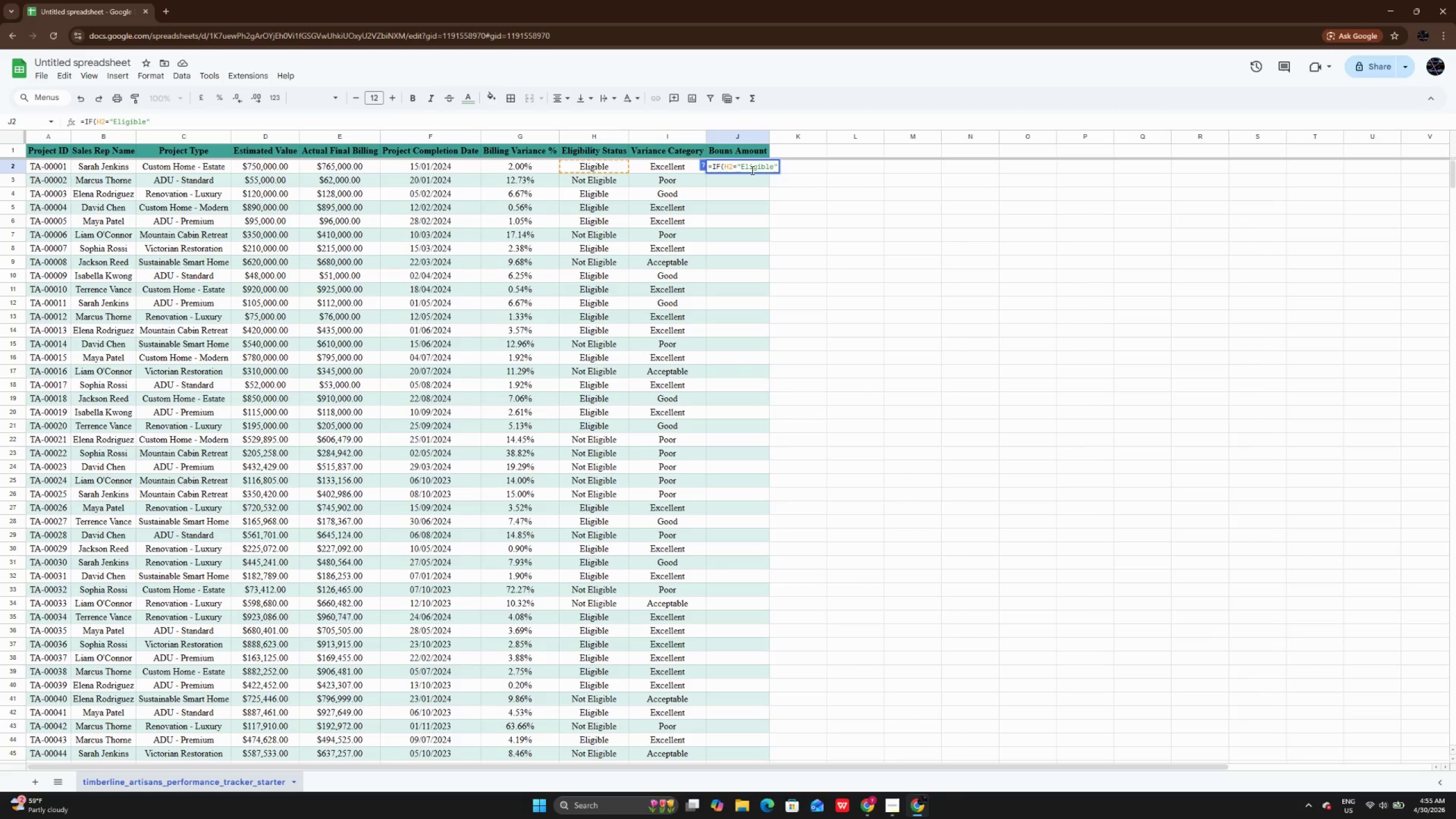 
key(ArrowRight)
 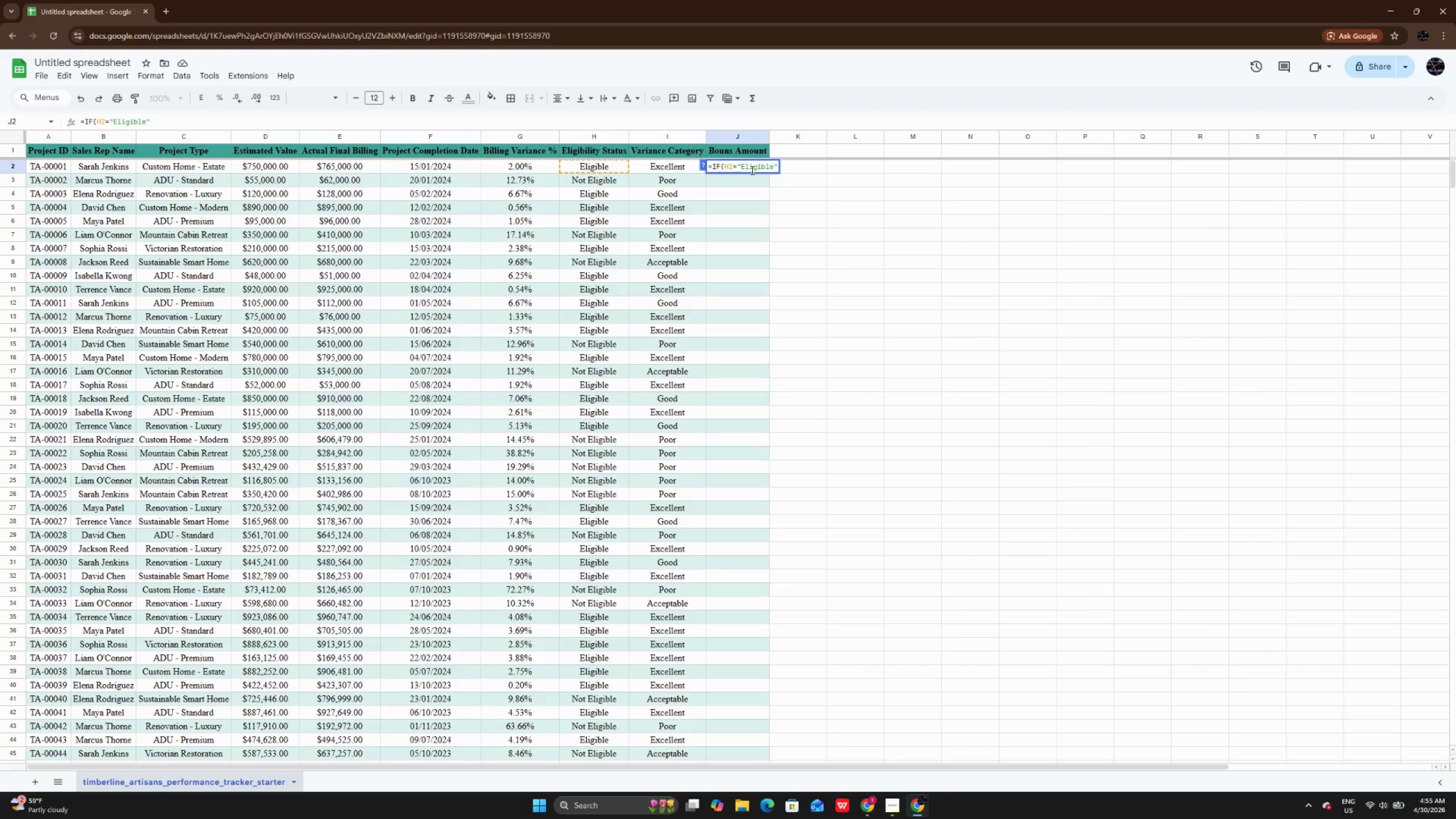 
type(, e2)
key(Backspace)
key(Backspace)
type(E2*0.02)
 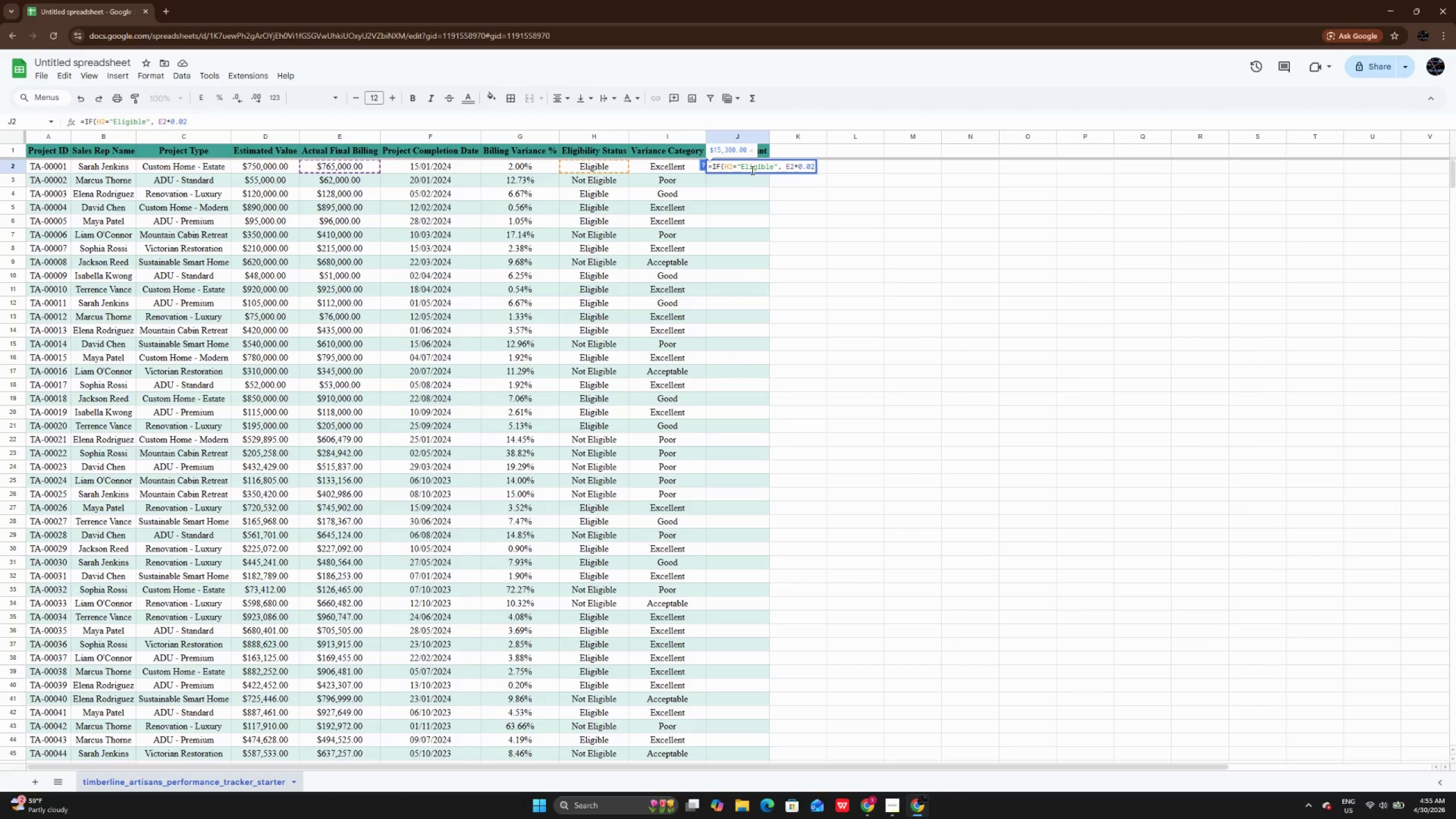 
type(, 0))
 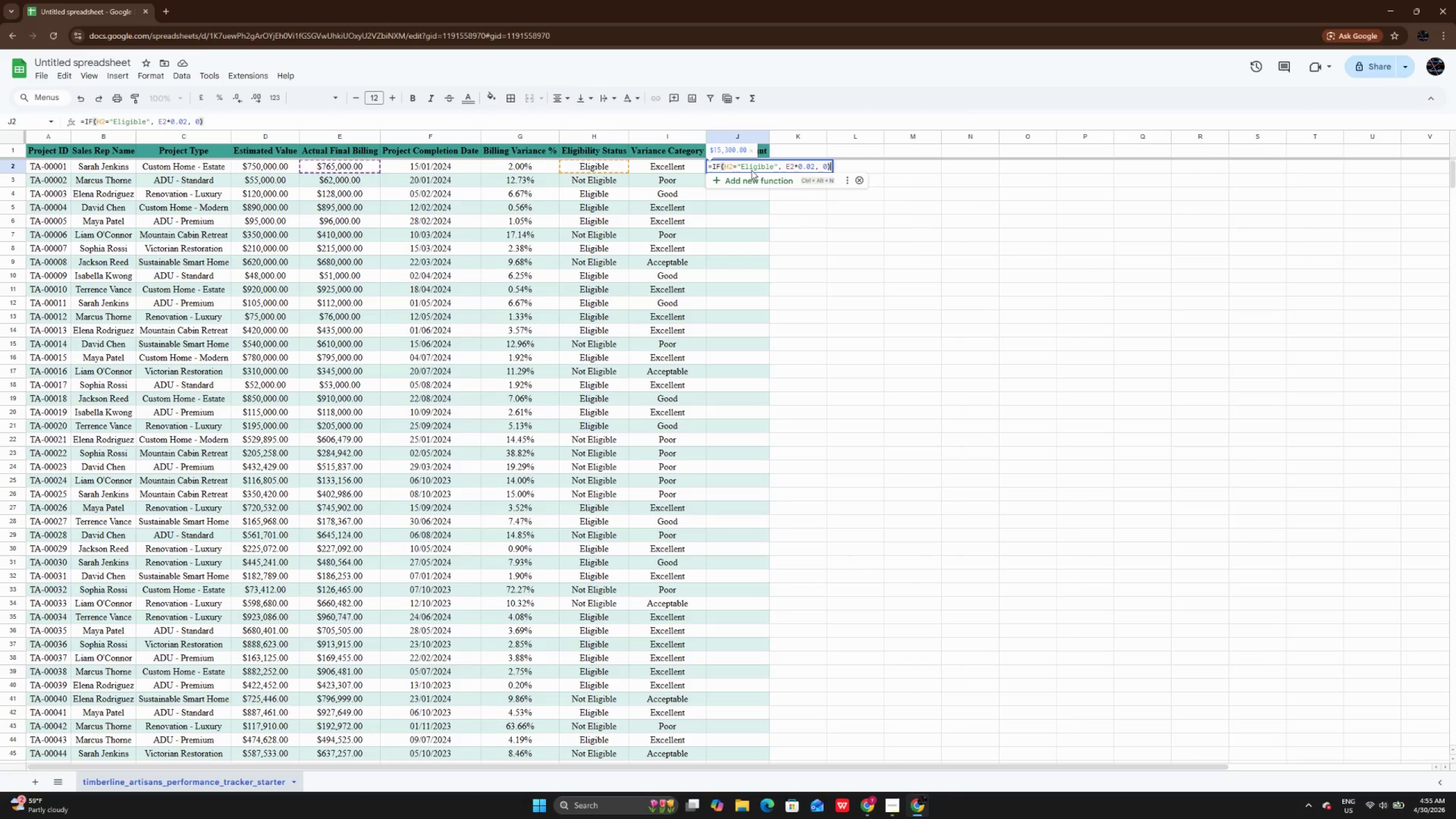 
 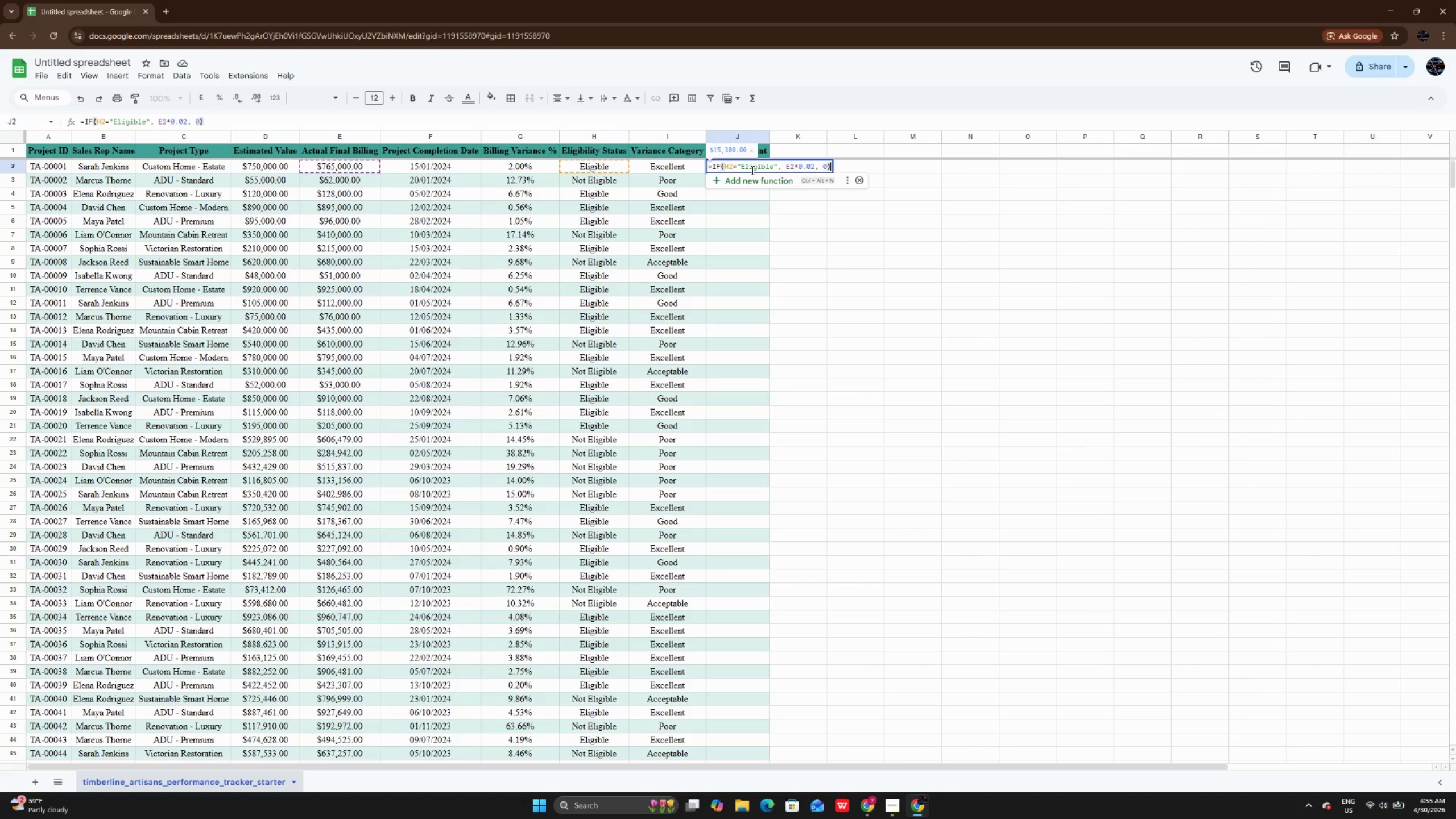 
key(Enter)
 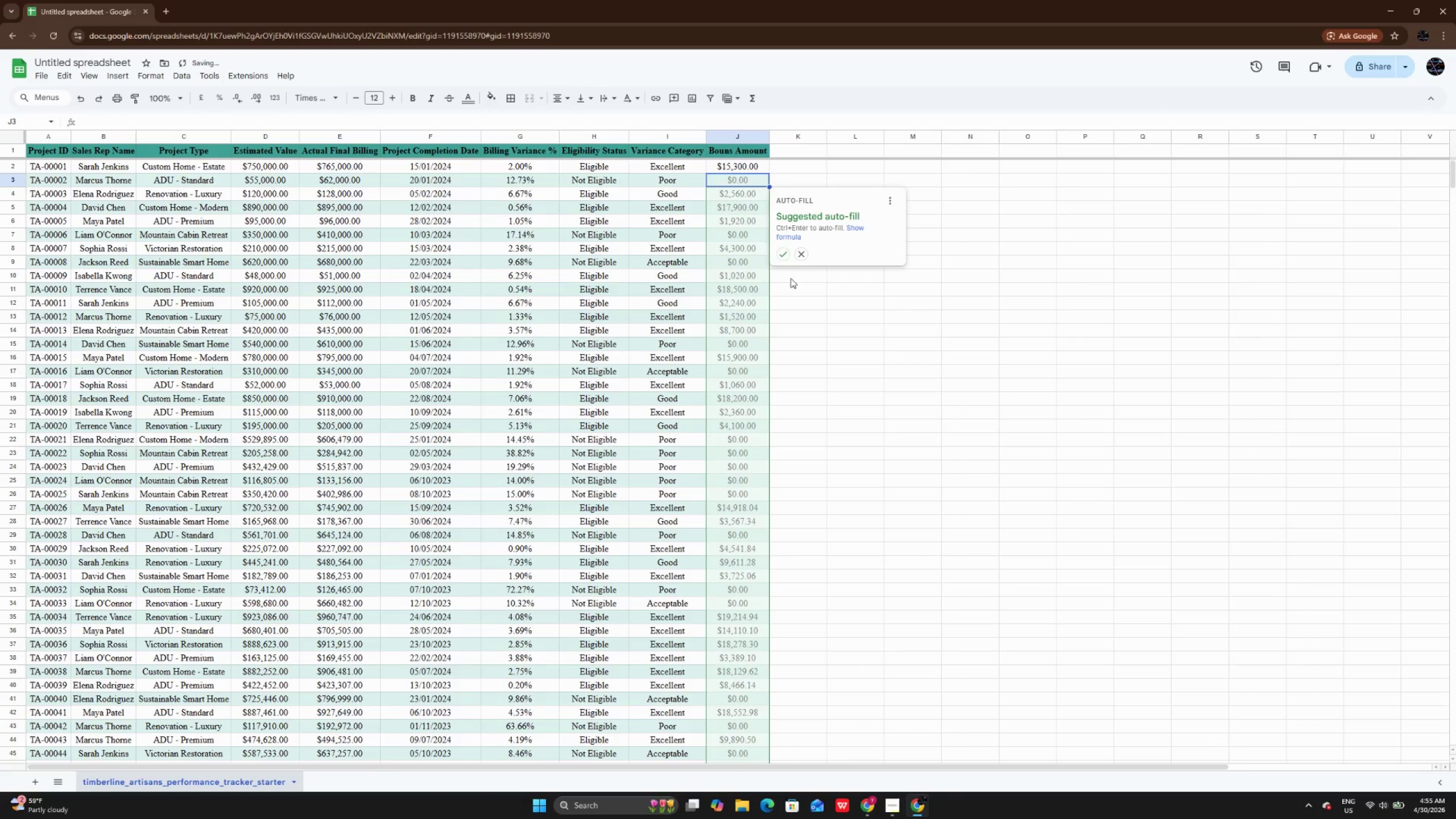 
left_click([785, 254])
 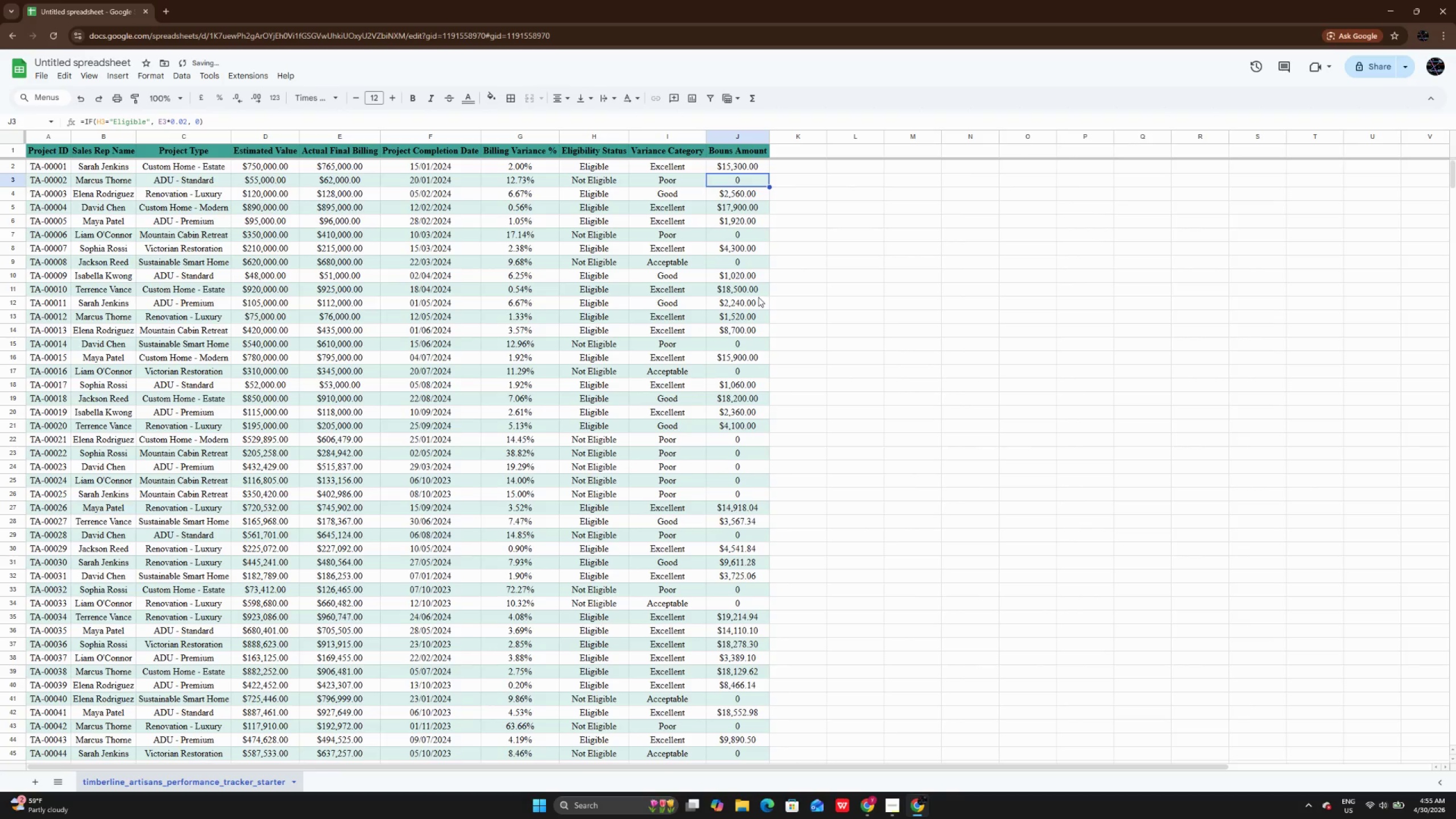 
scroll: coordinate [758, 297], scroll_direction: up, amount: 11.0
 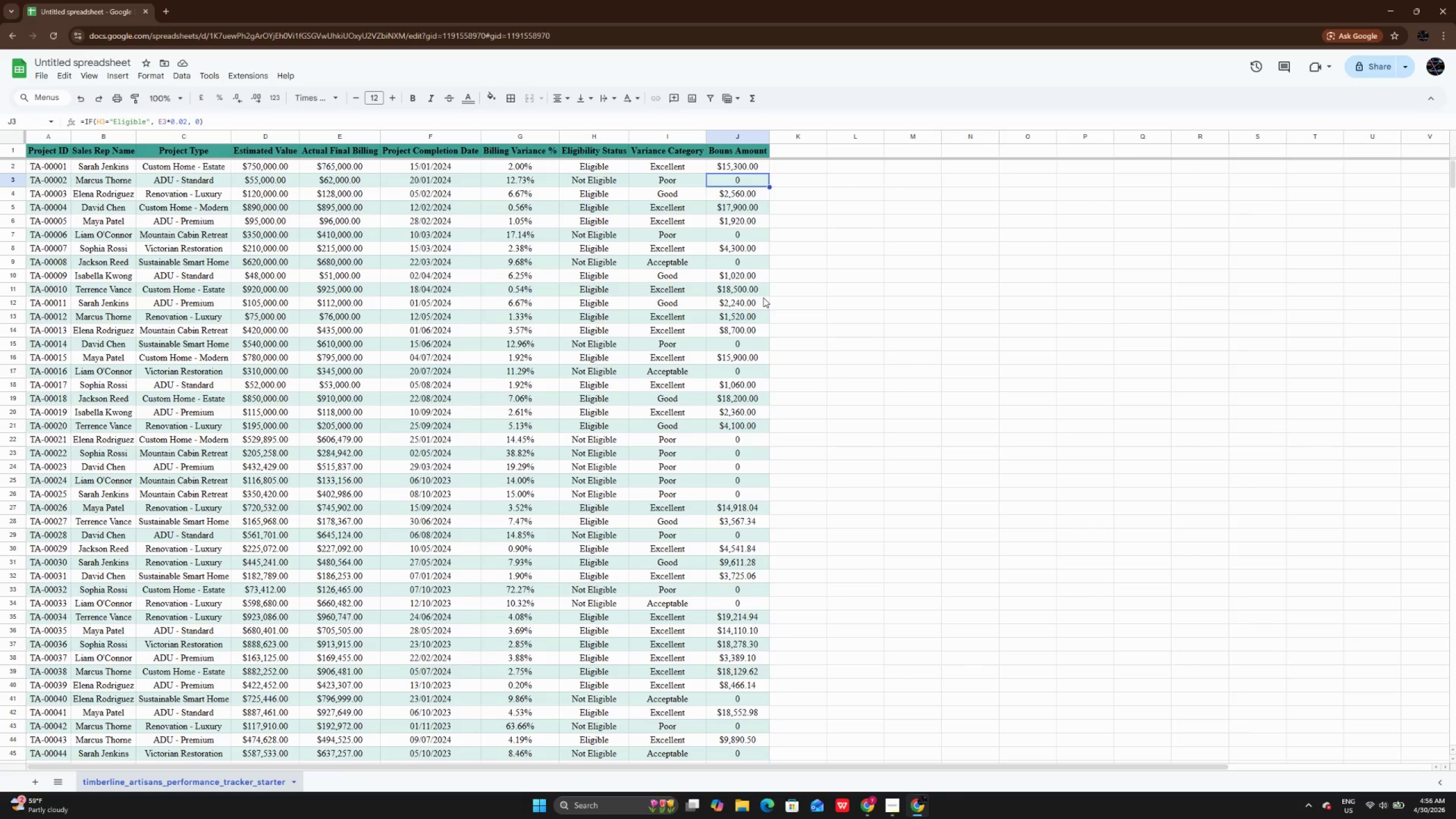 
wait(6.55)
 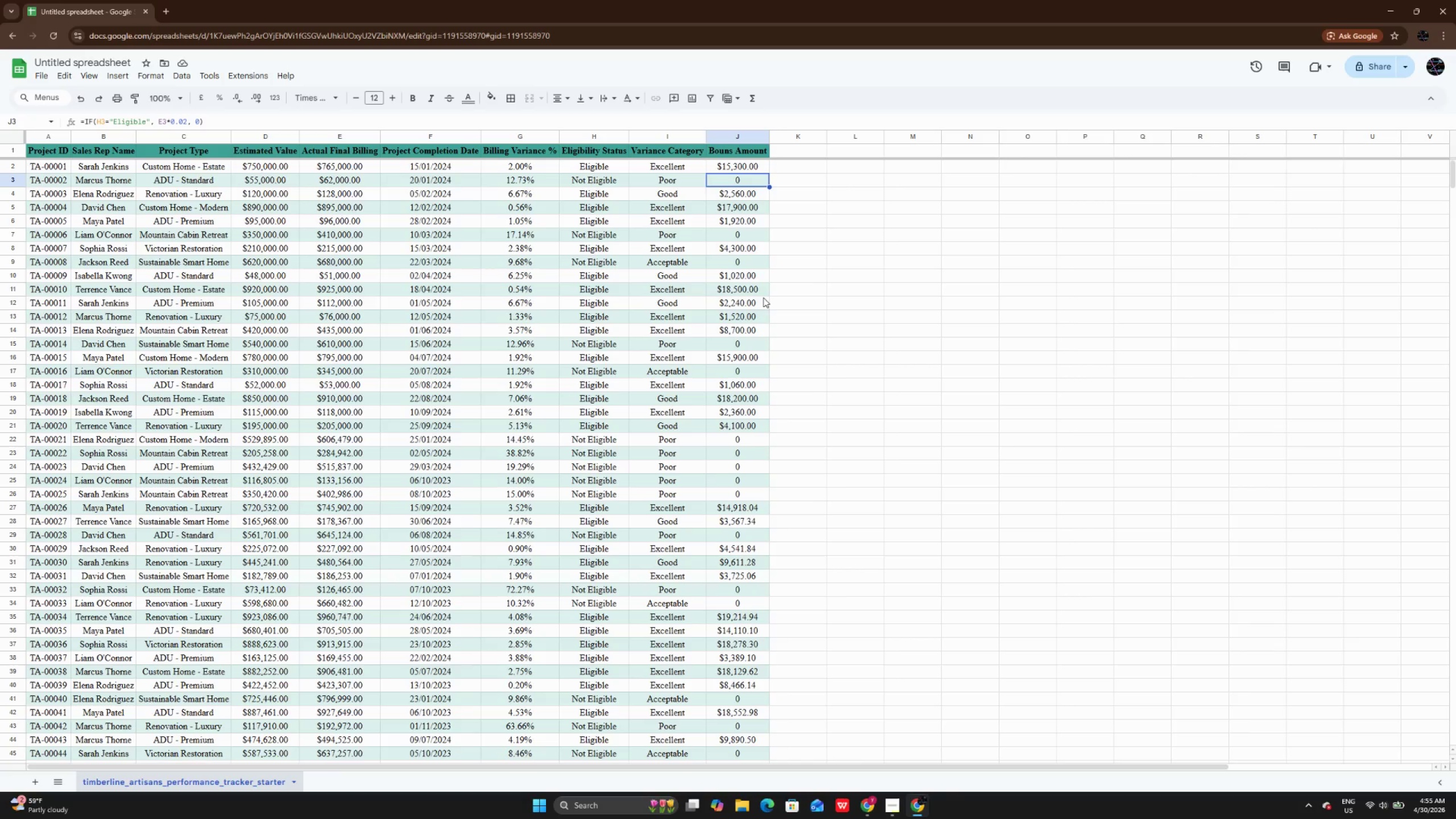 
key(ArrowUp)
 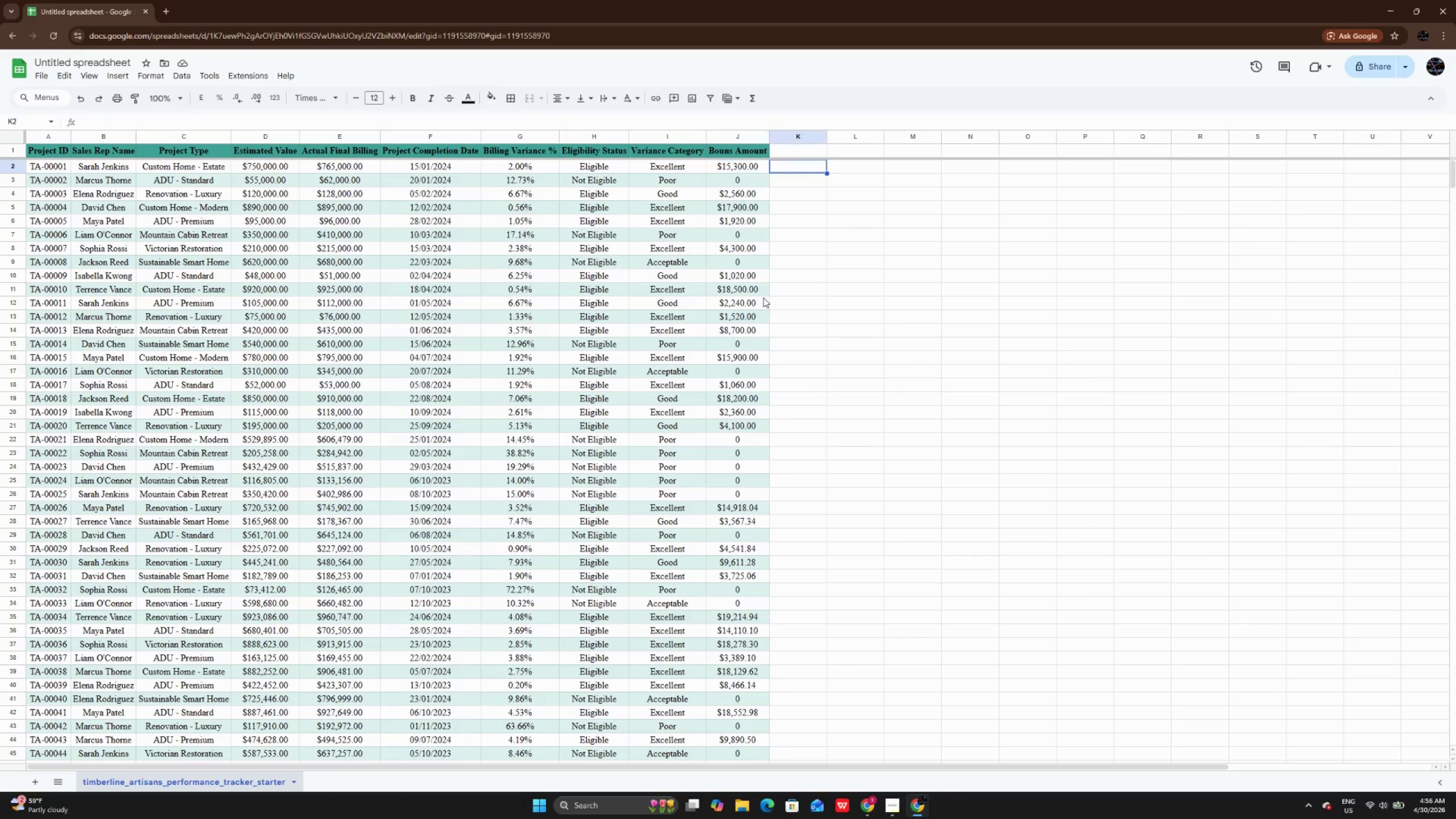 
key(ArrowRight)
 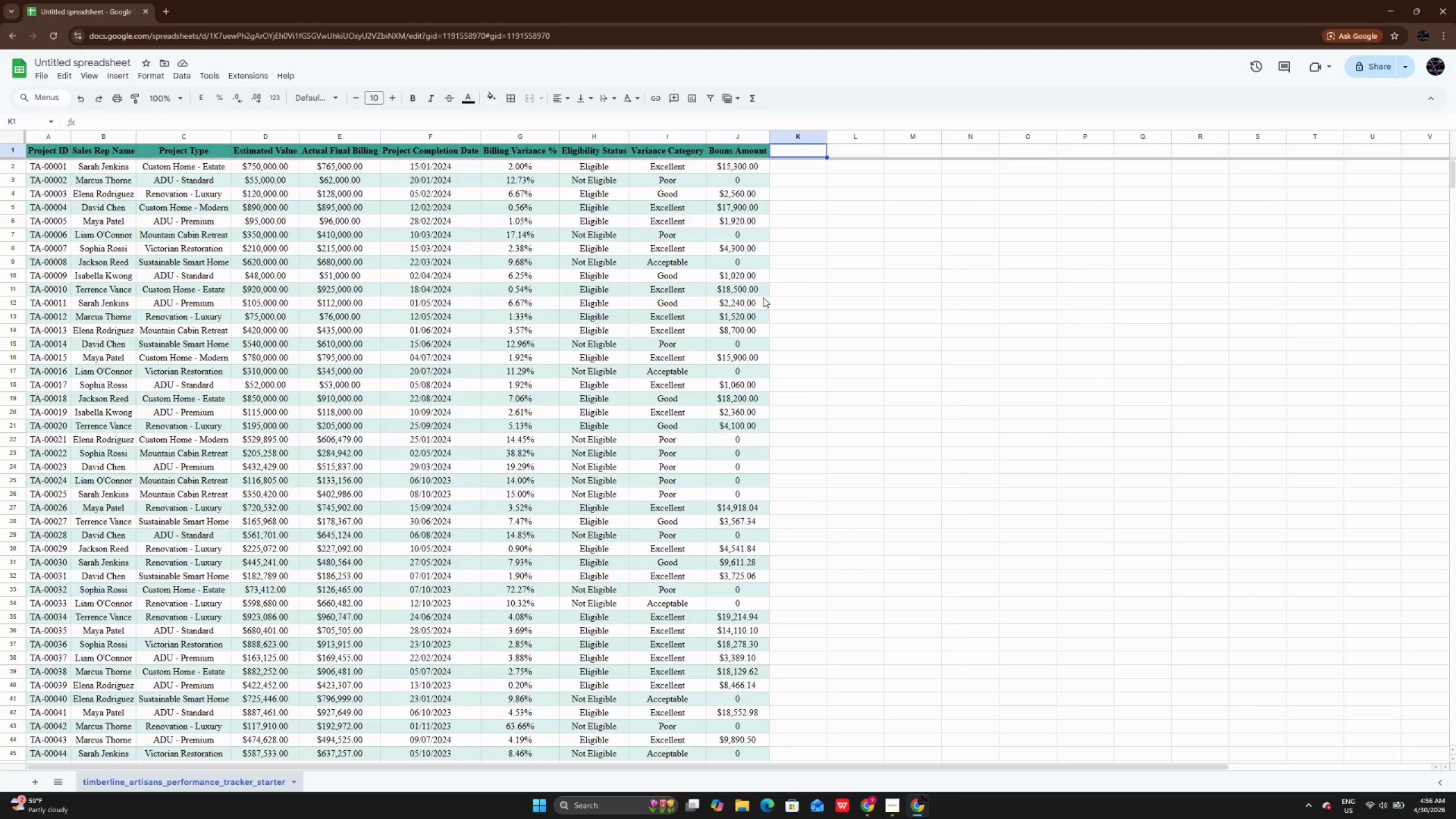 
key(ArrowUp)
 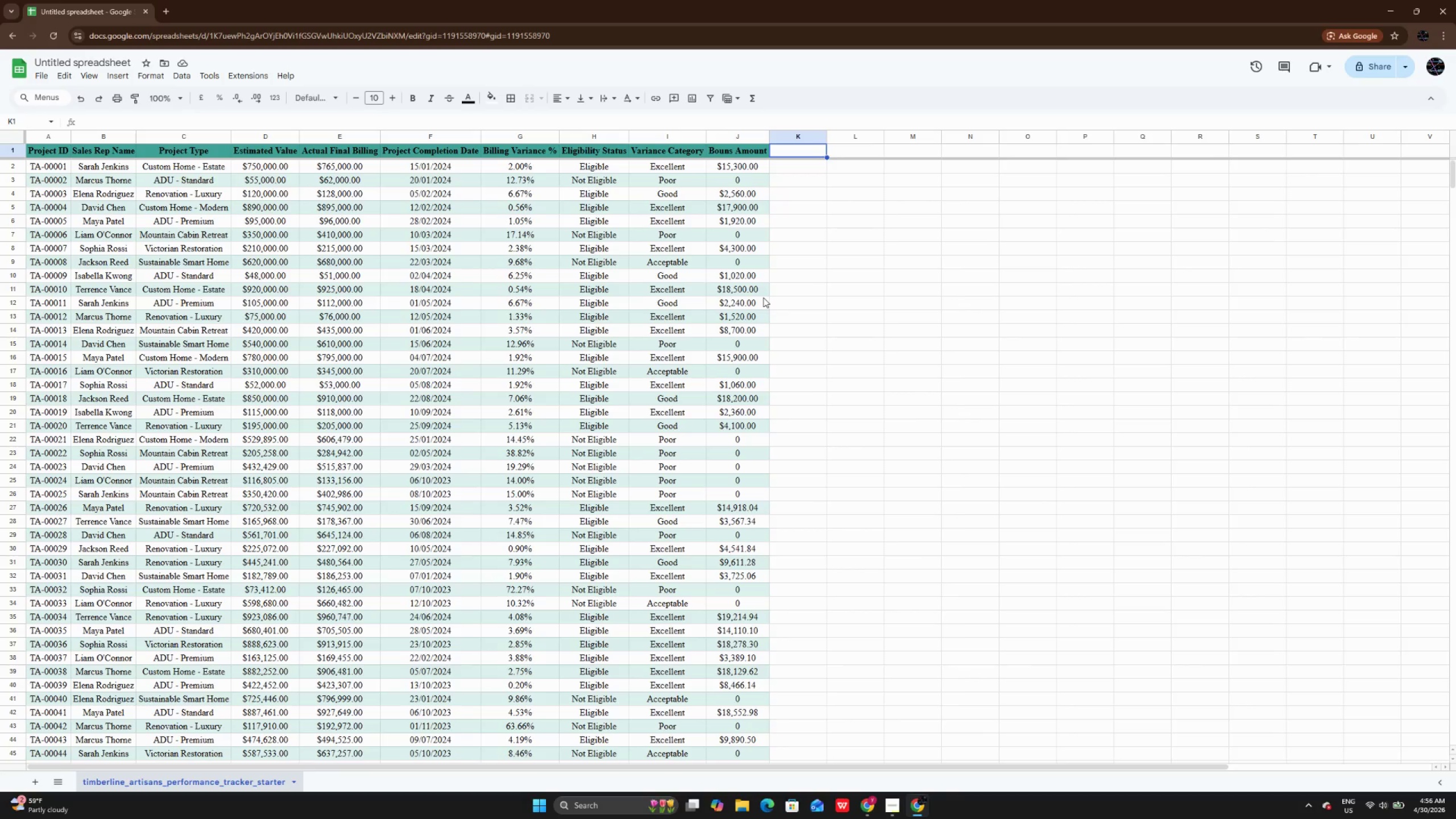 
type(Quart)
key(Backspace)
key(Backspace)
key(Backspace)
key(Backspace)
key(Backspace)
type(qu)
key(Backspace)
type(UART)
 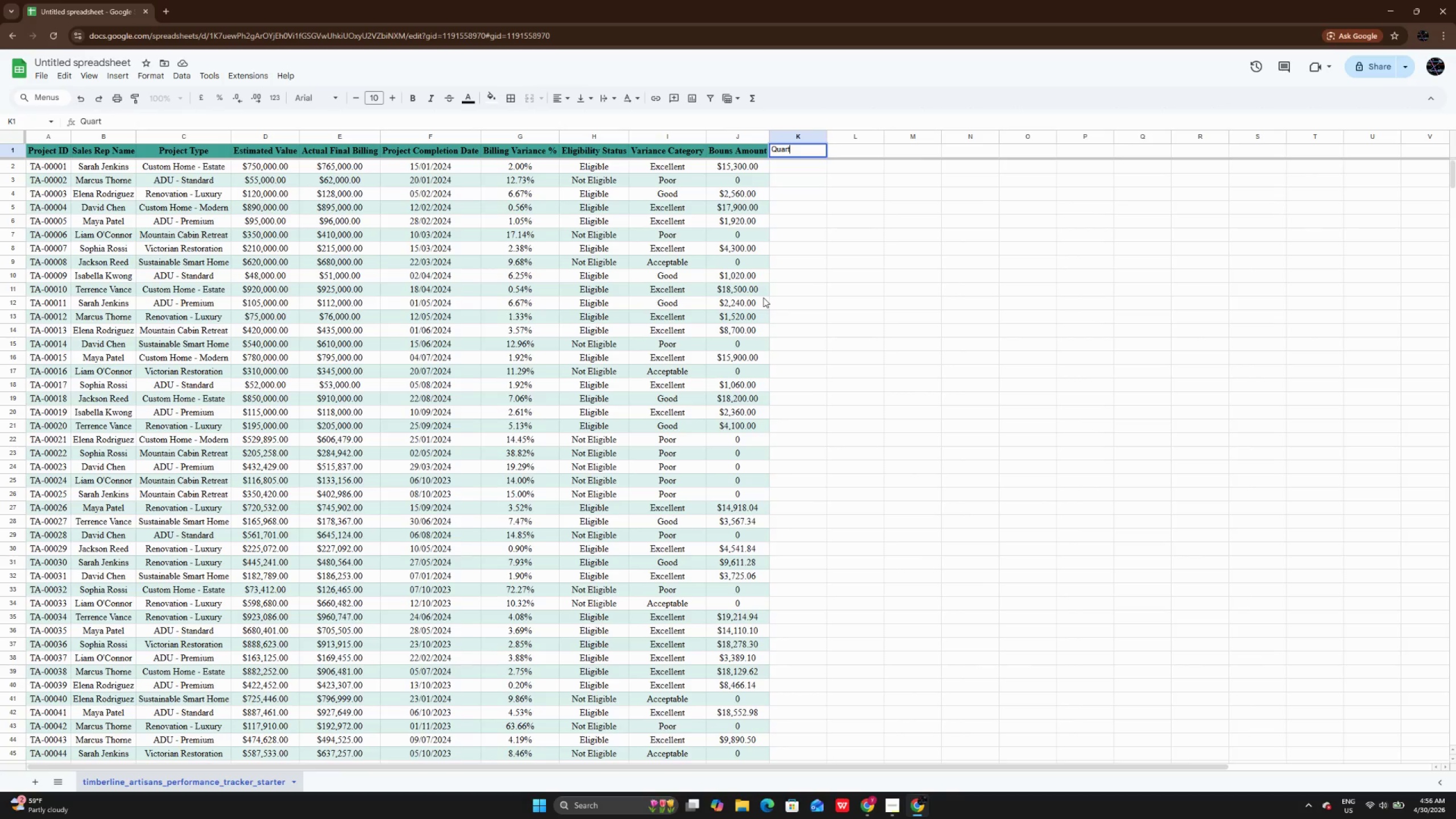 
type(ER)
 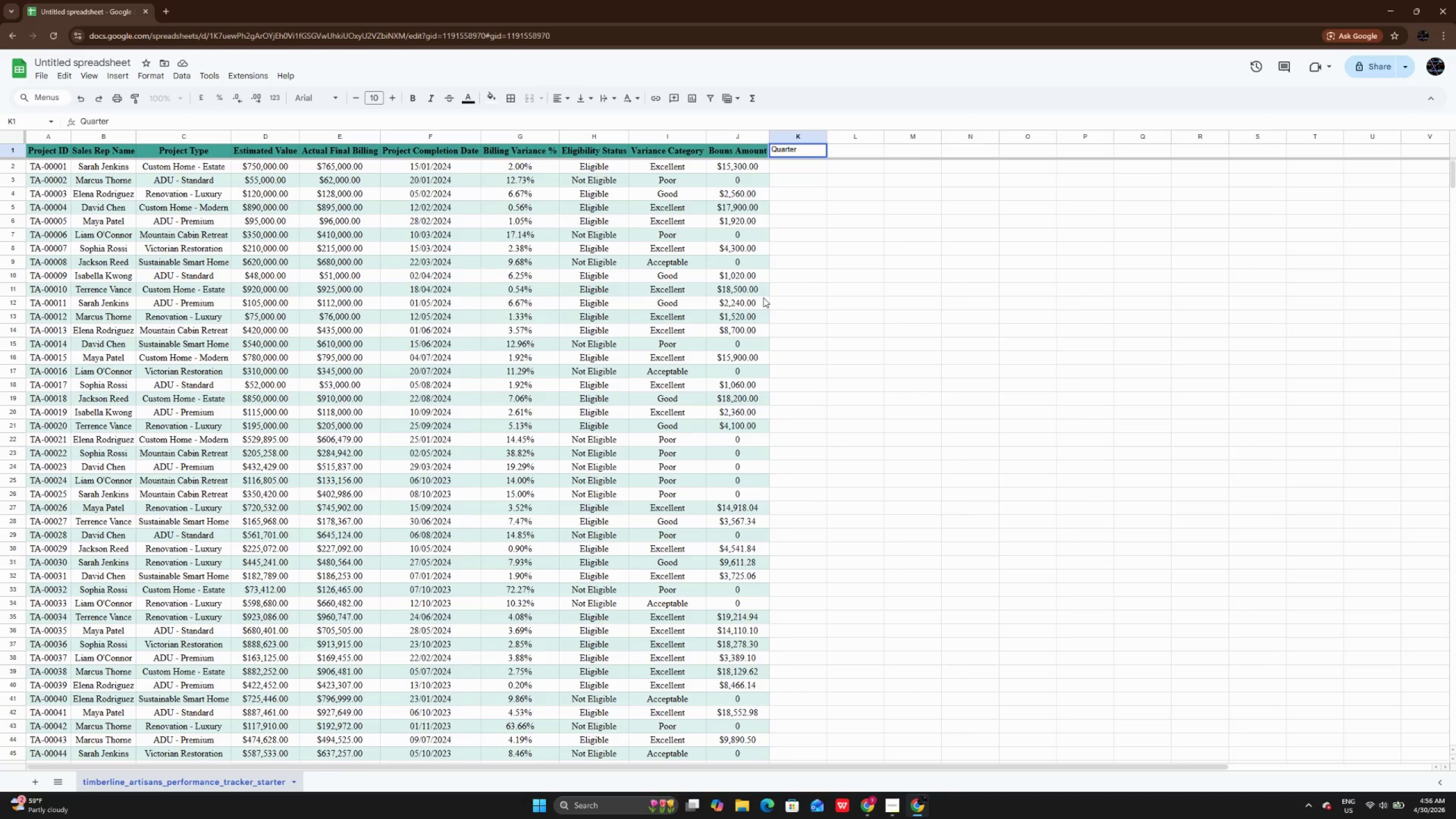 
key(Enter)
 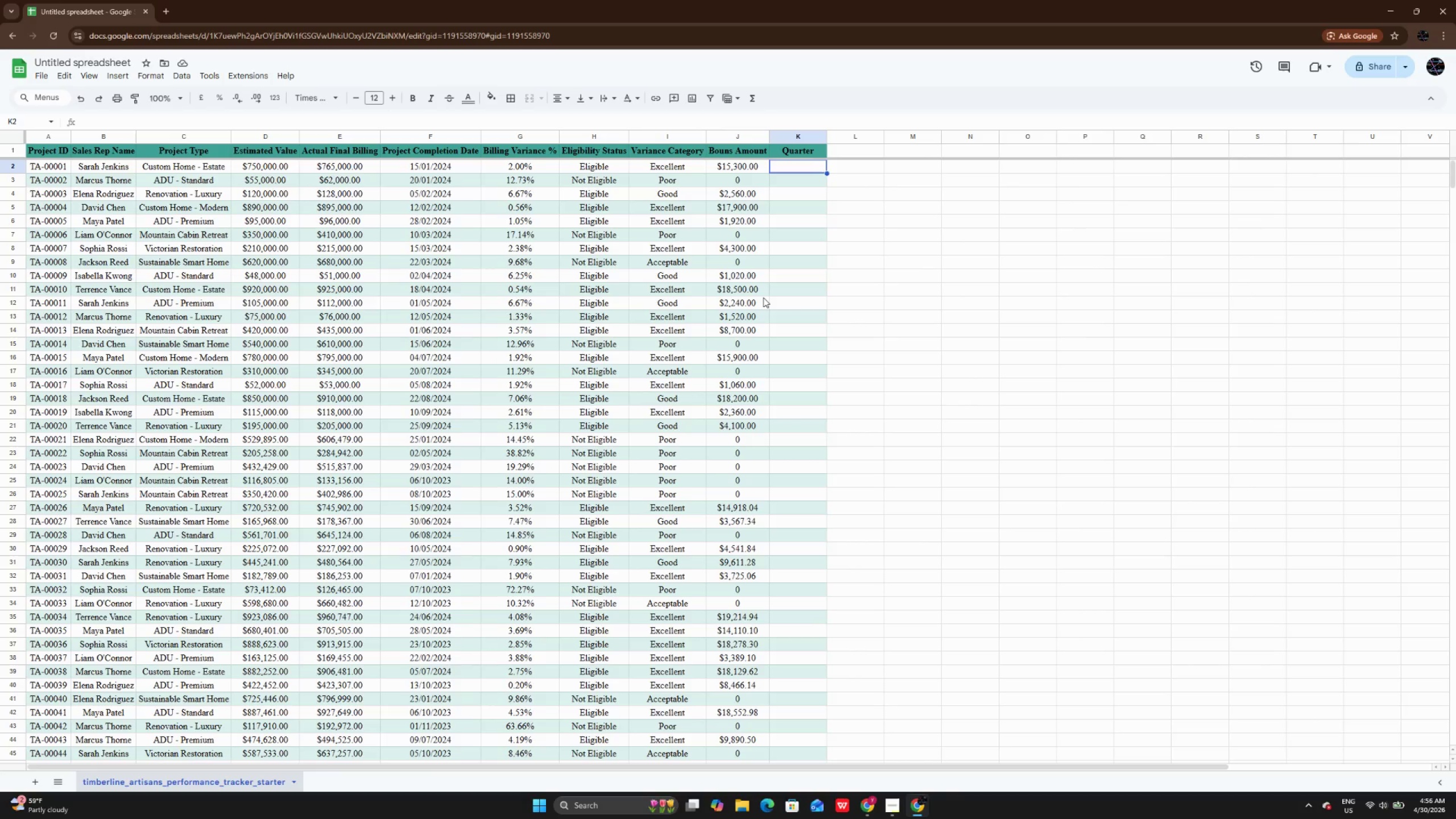 
wait(10.78)
 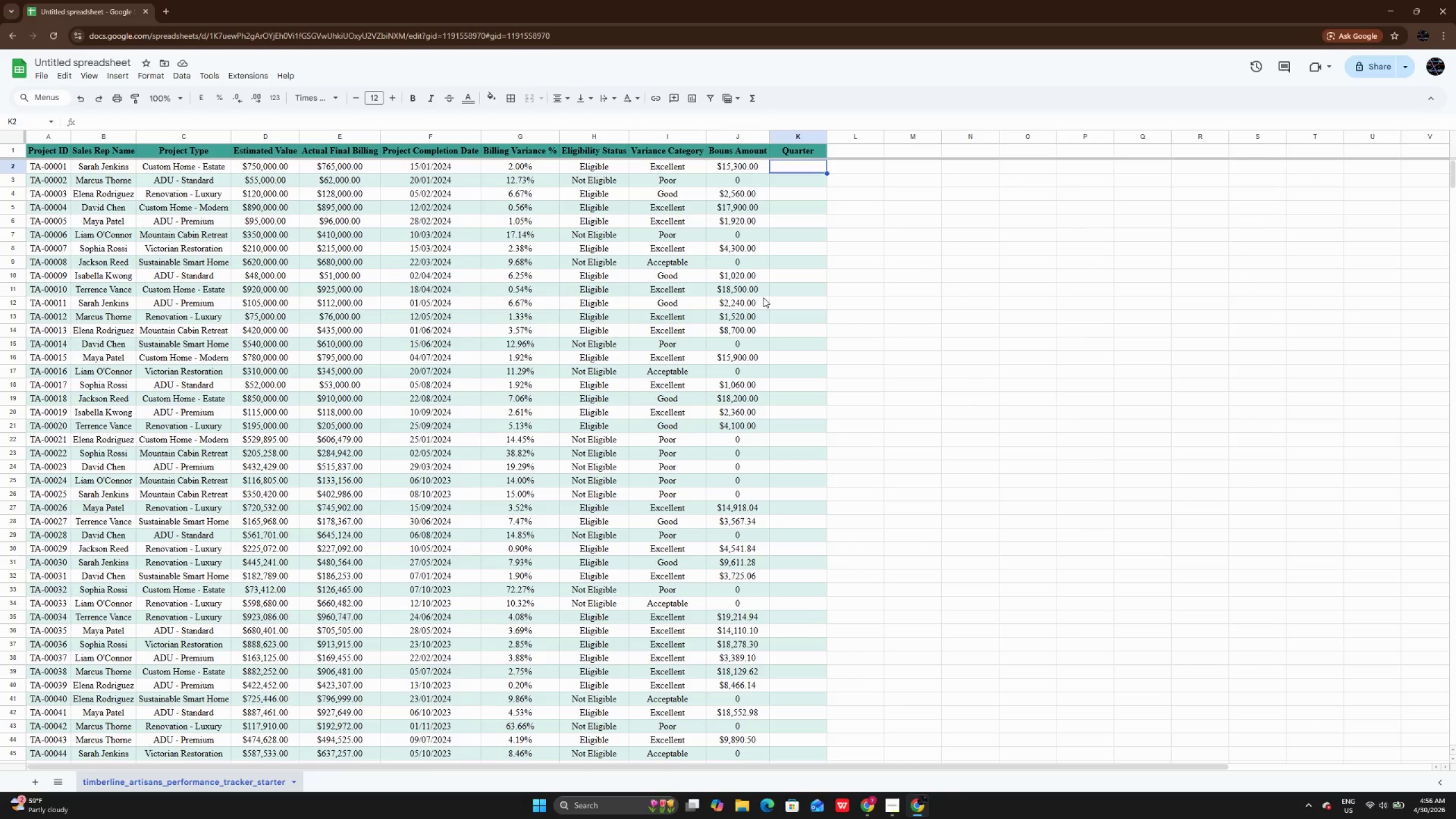 
key(Equal)
 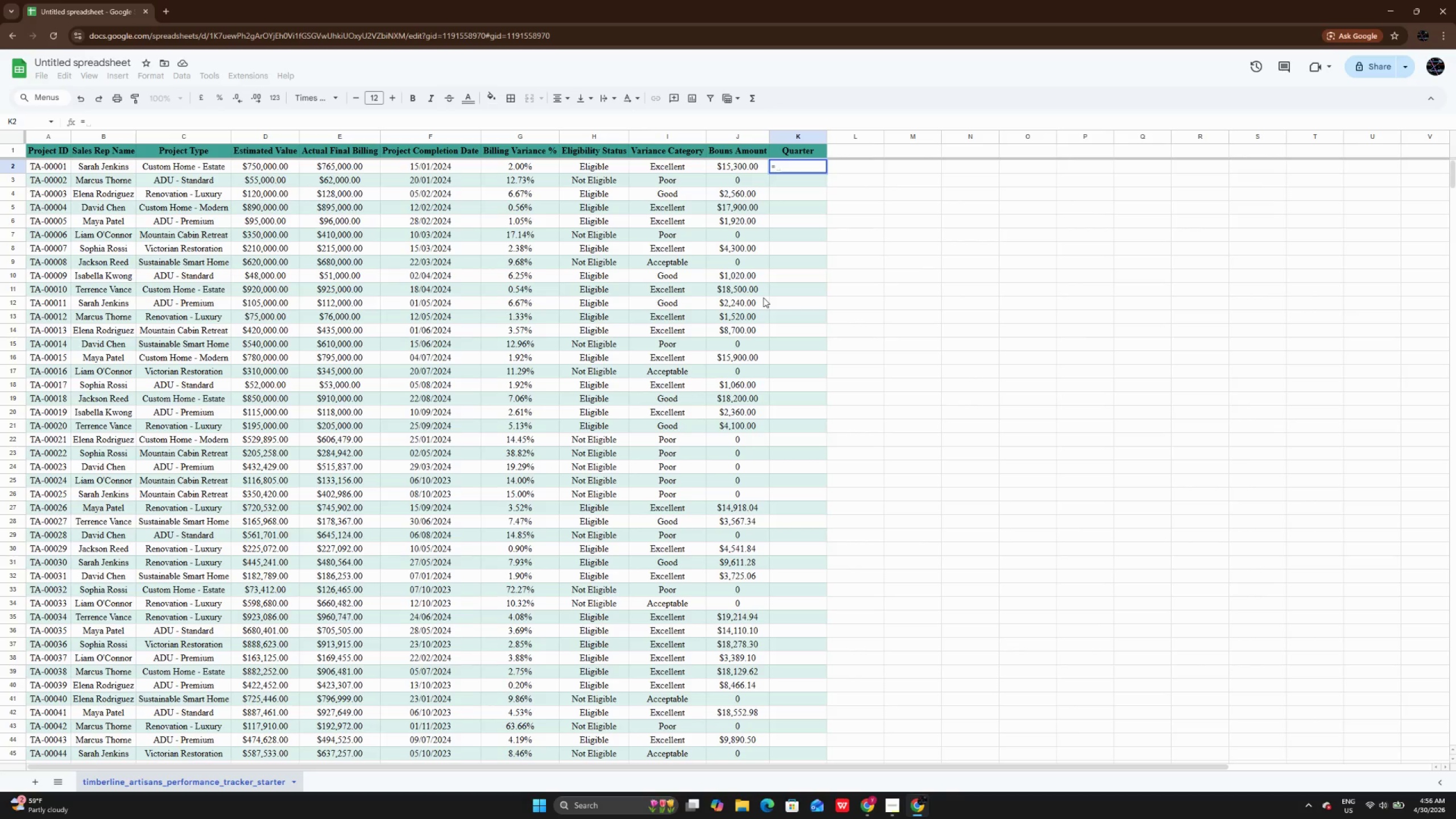 
key(Shift+Quote)
 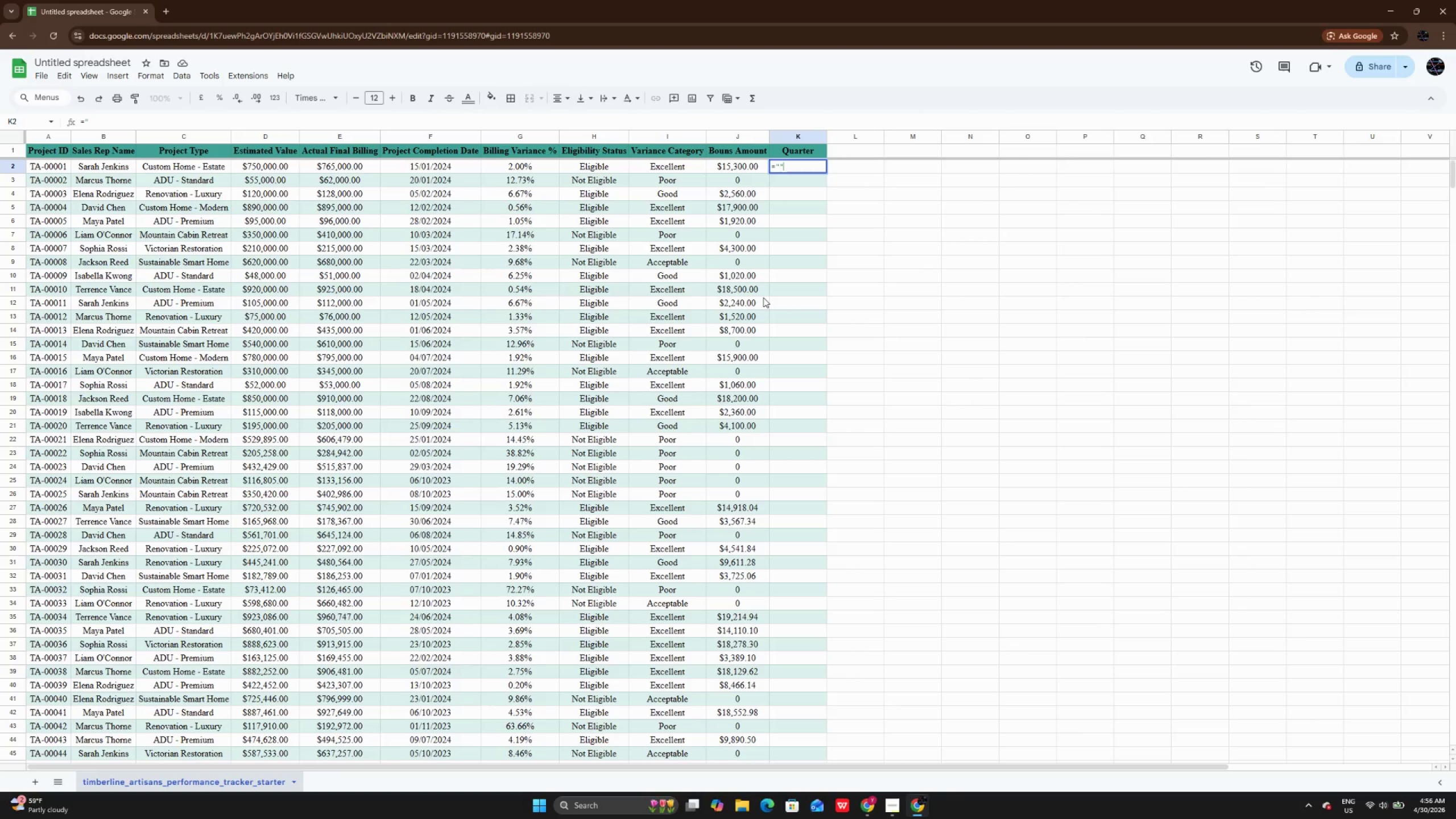 
key(Shift+Quote)
 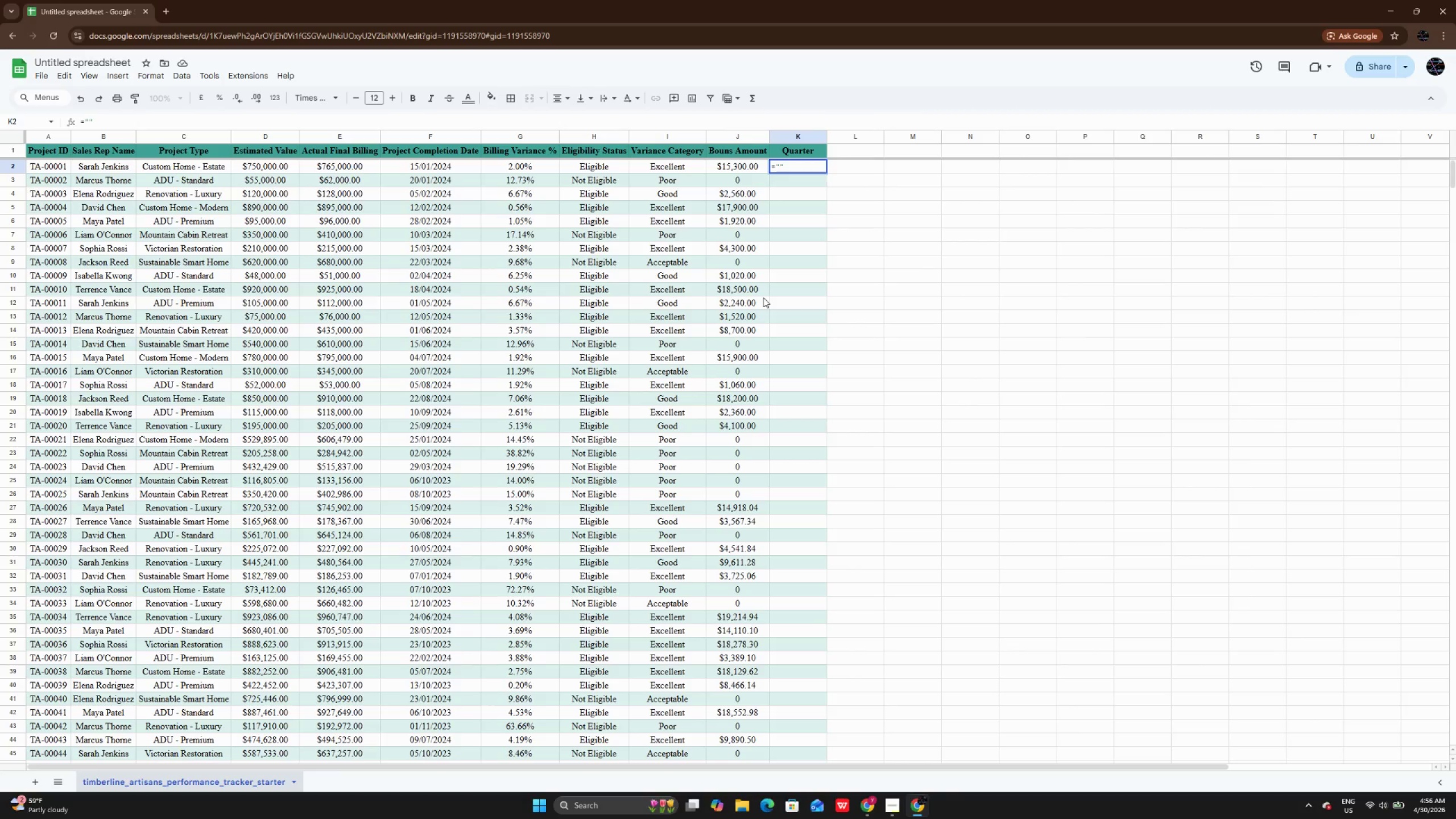 
key(ArrowLeft)
 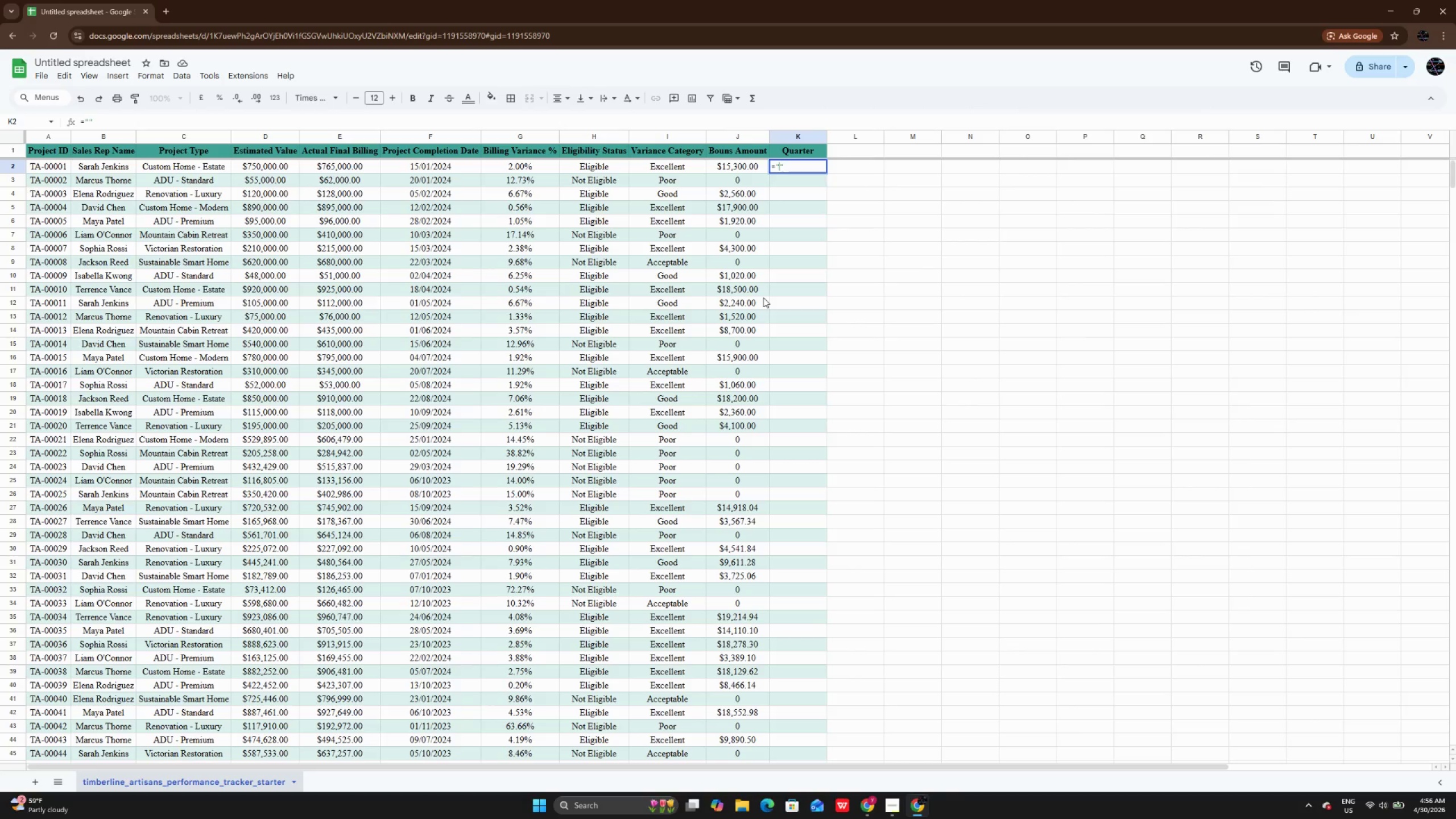 
key(CapsLock)
 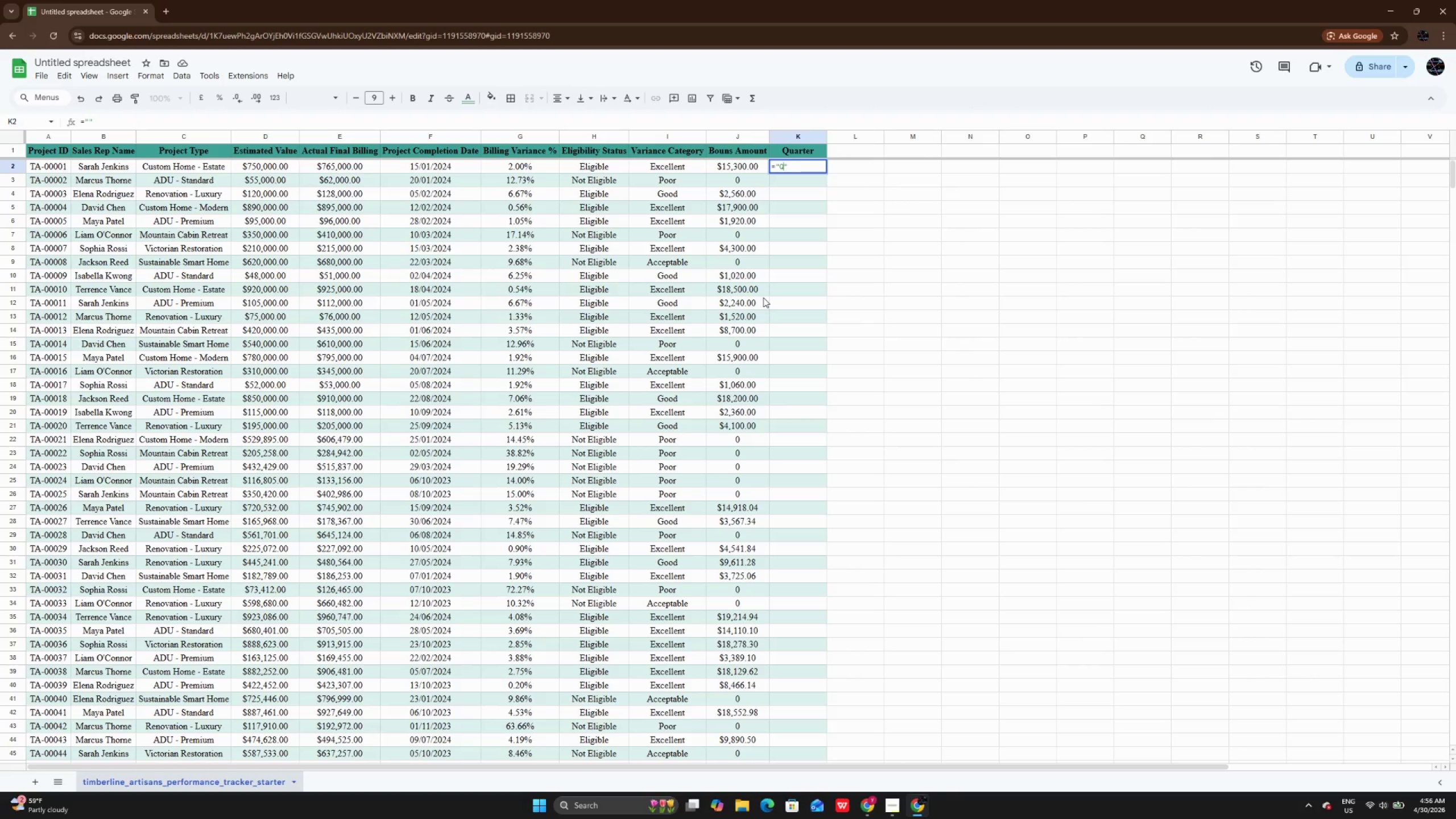 
key(Q)
 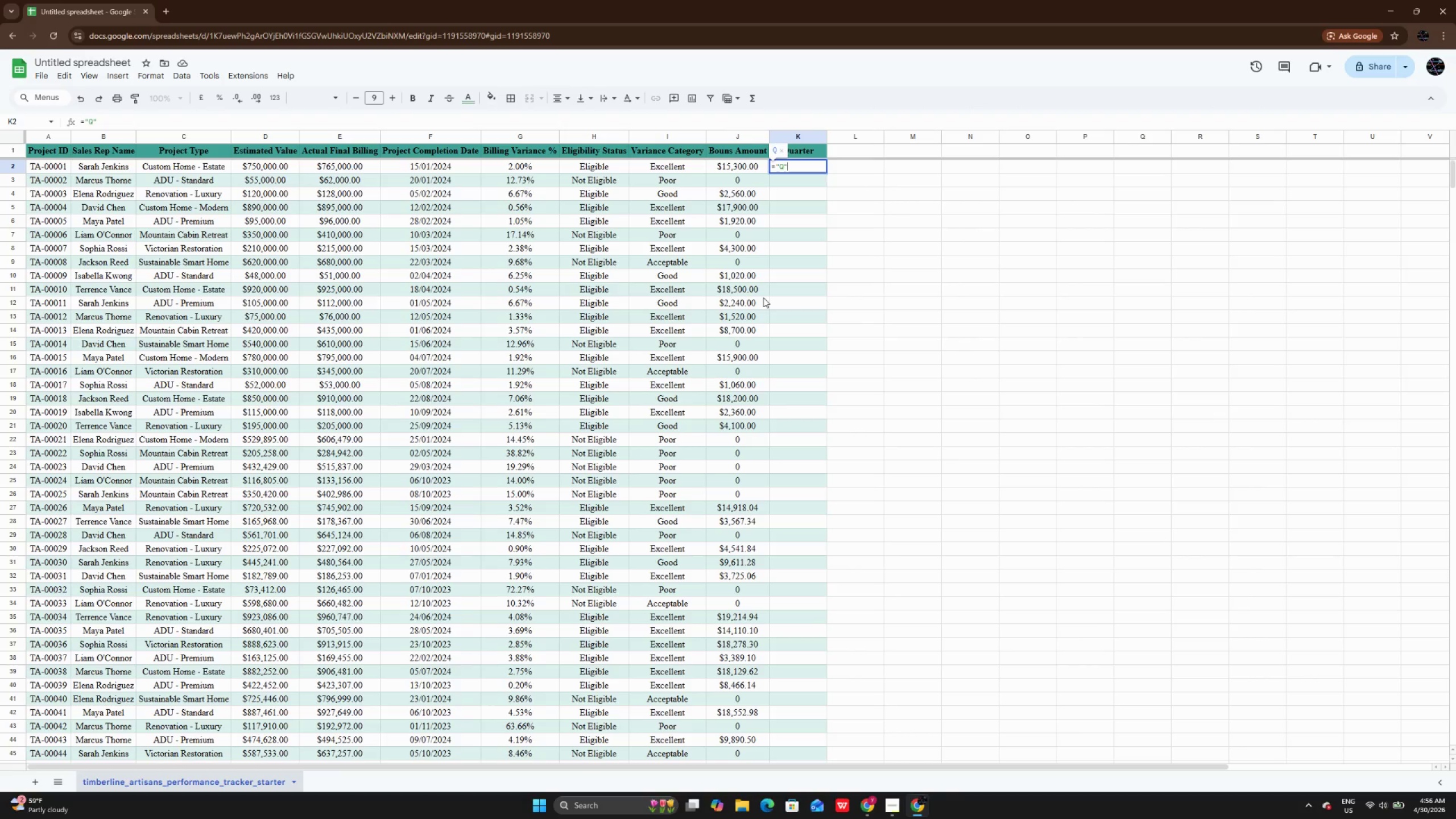 
key(ArrowRight)
 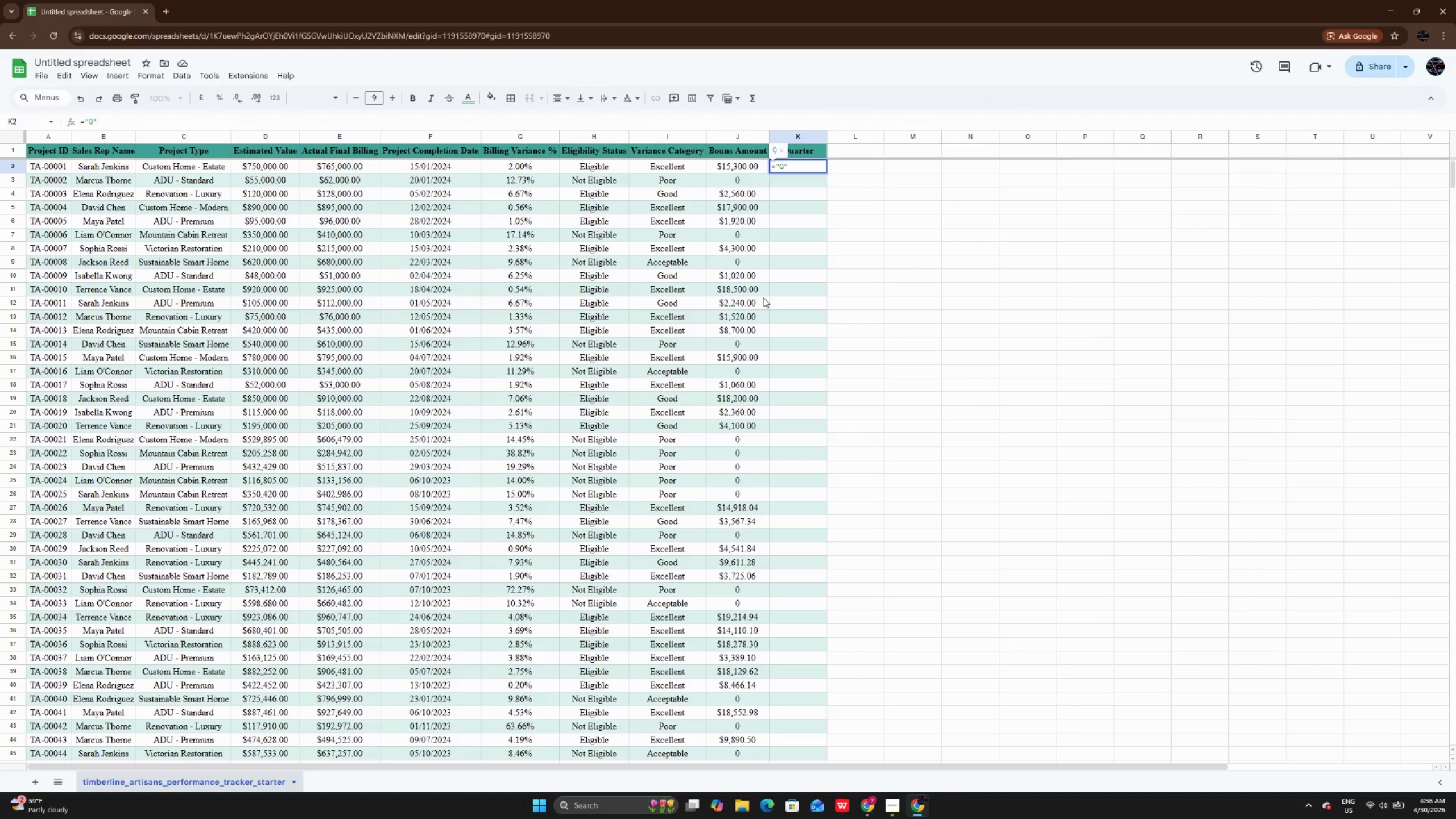 
type(&roundup(month(f2)
 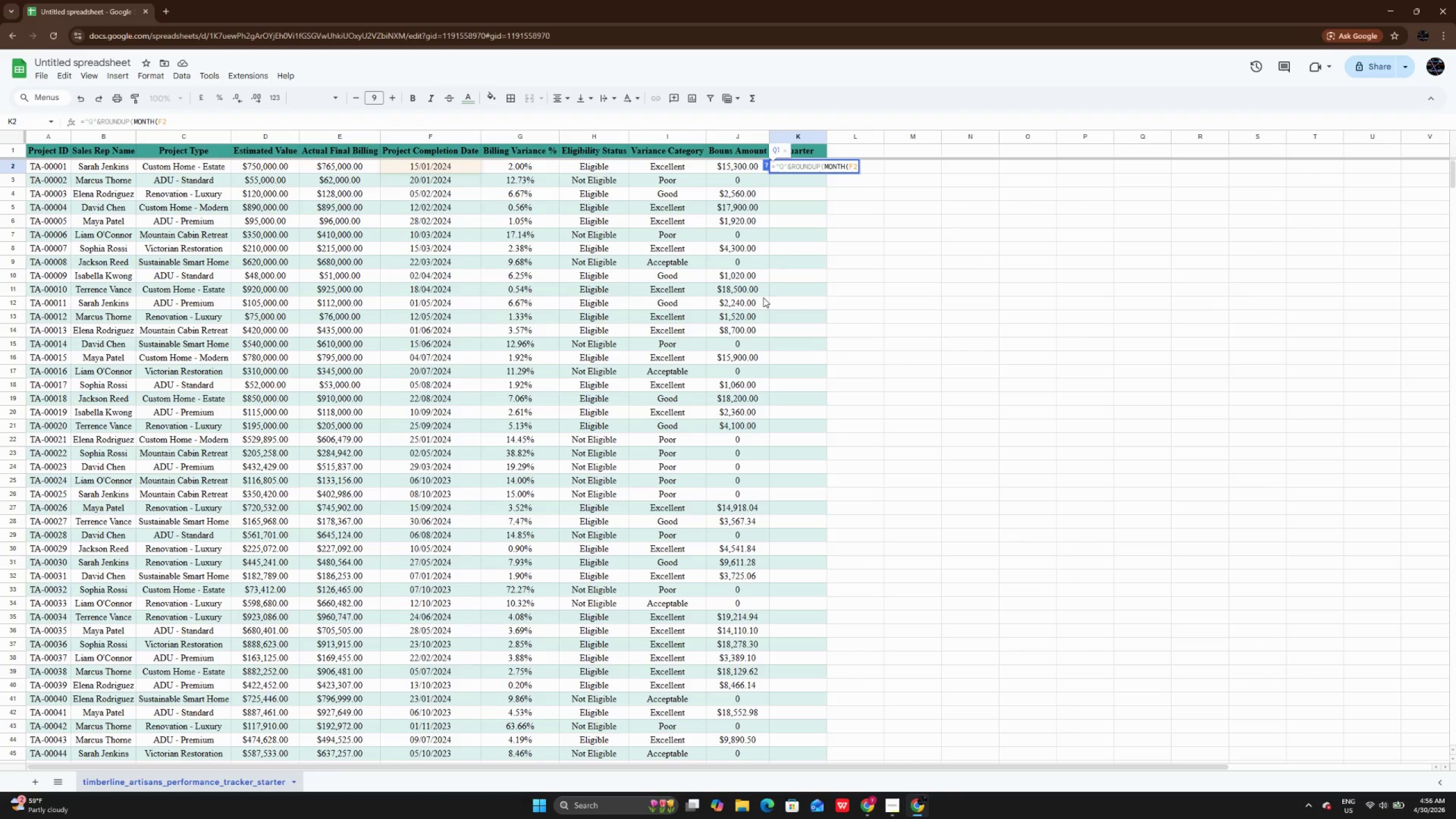 
type()/3.0))
 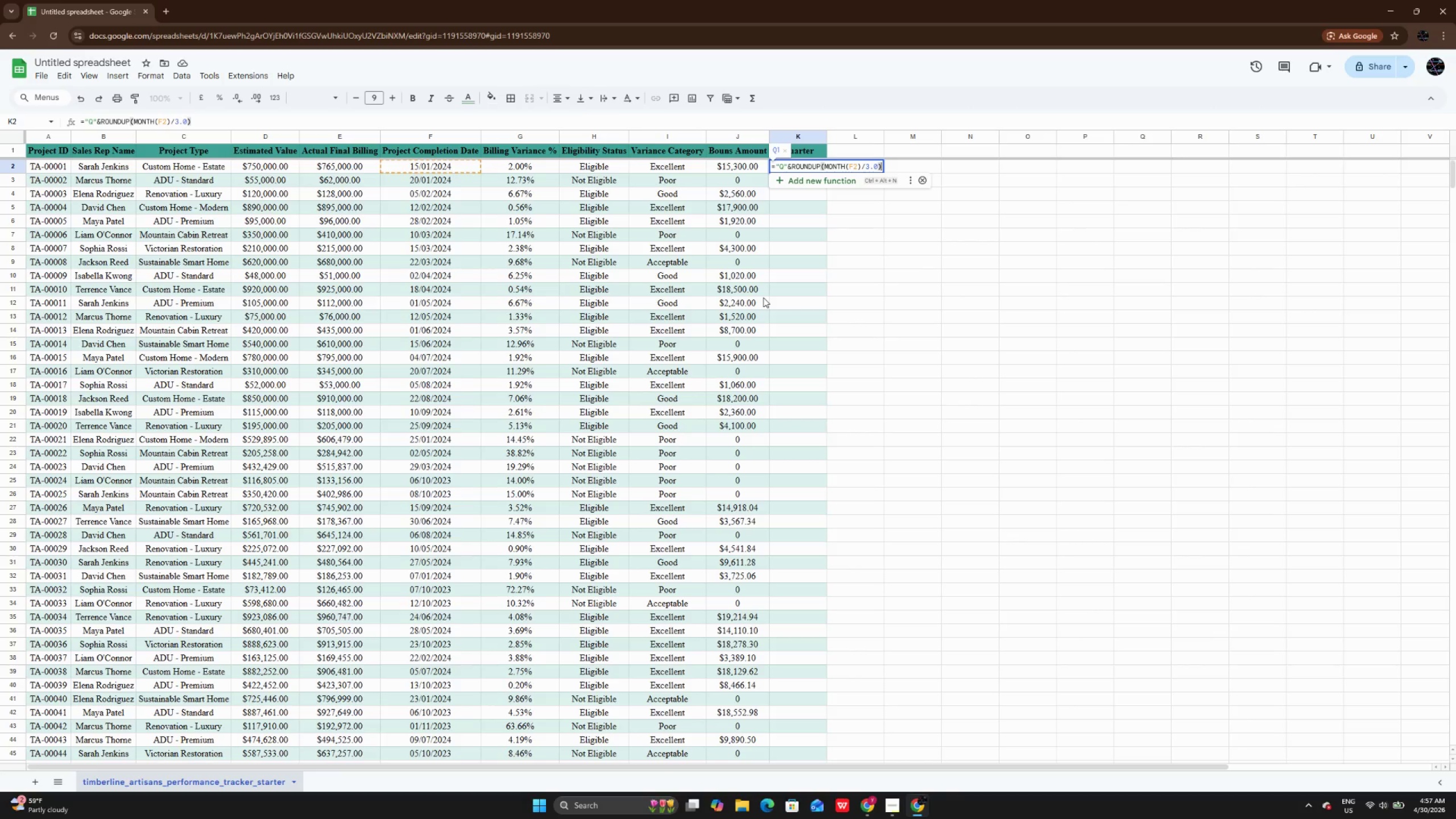 
key(Enter)
 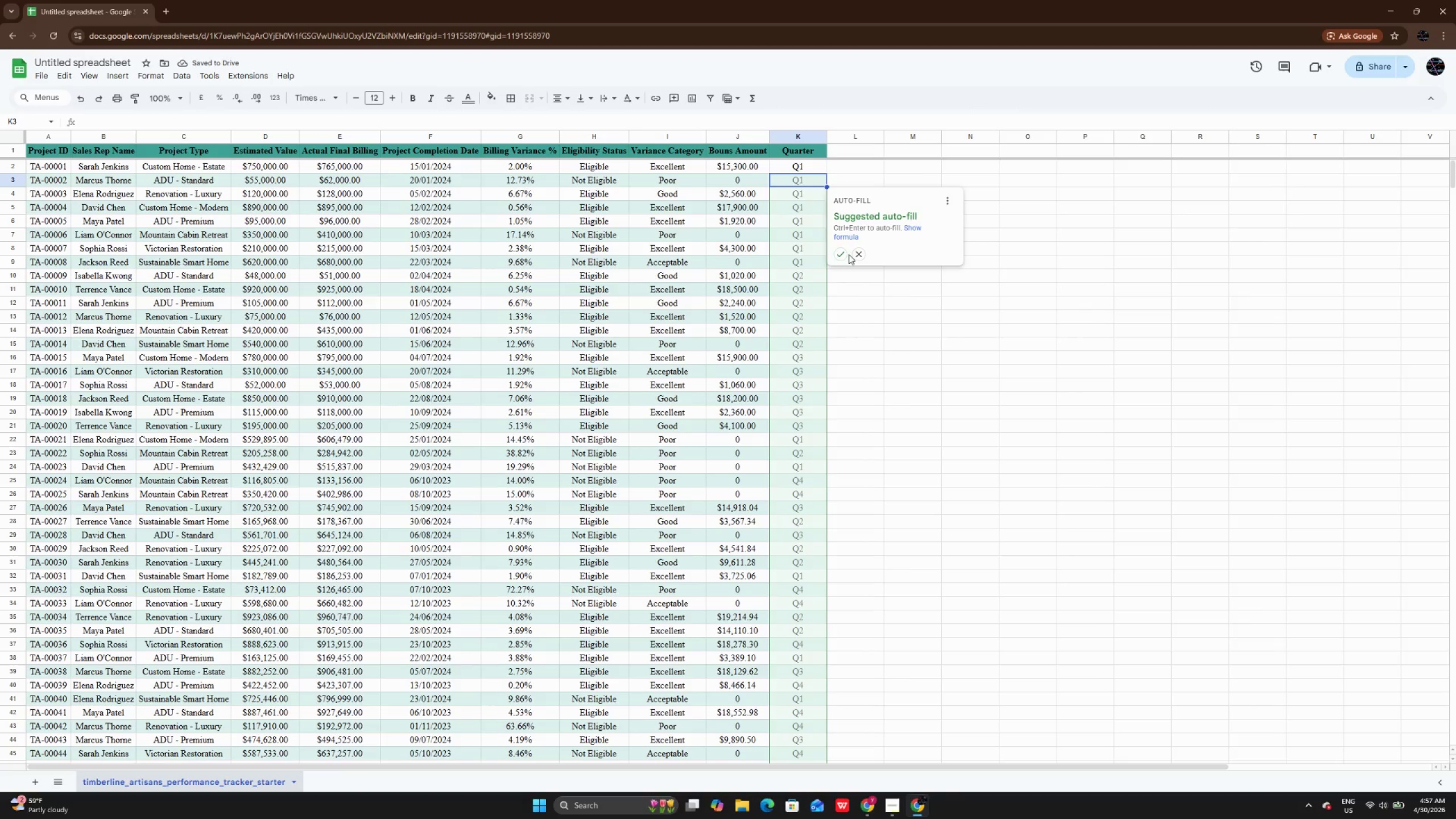 
left_click([839, 254])
 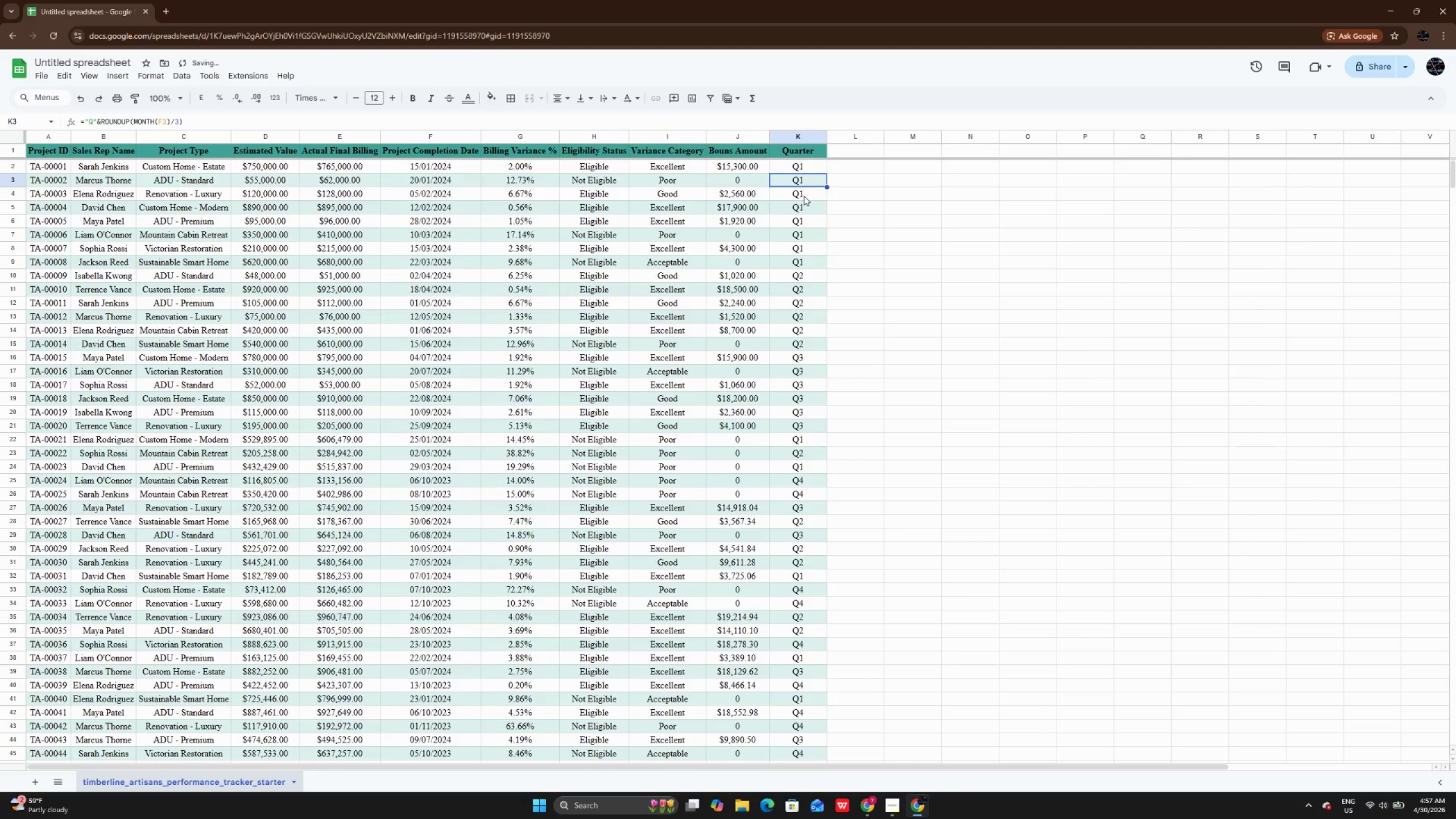 
left_click([804, 196])
 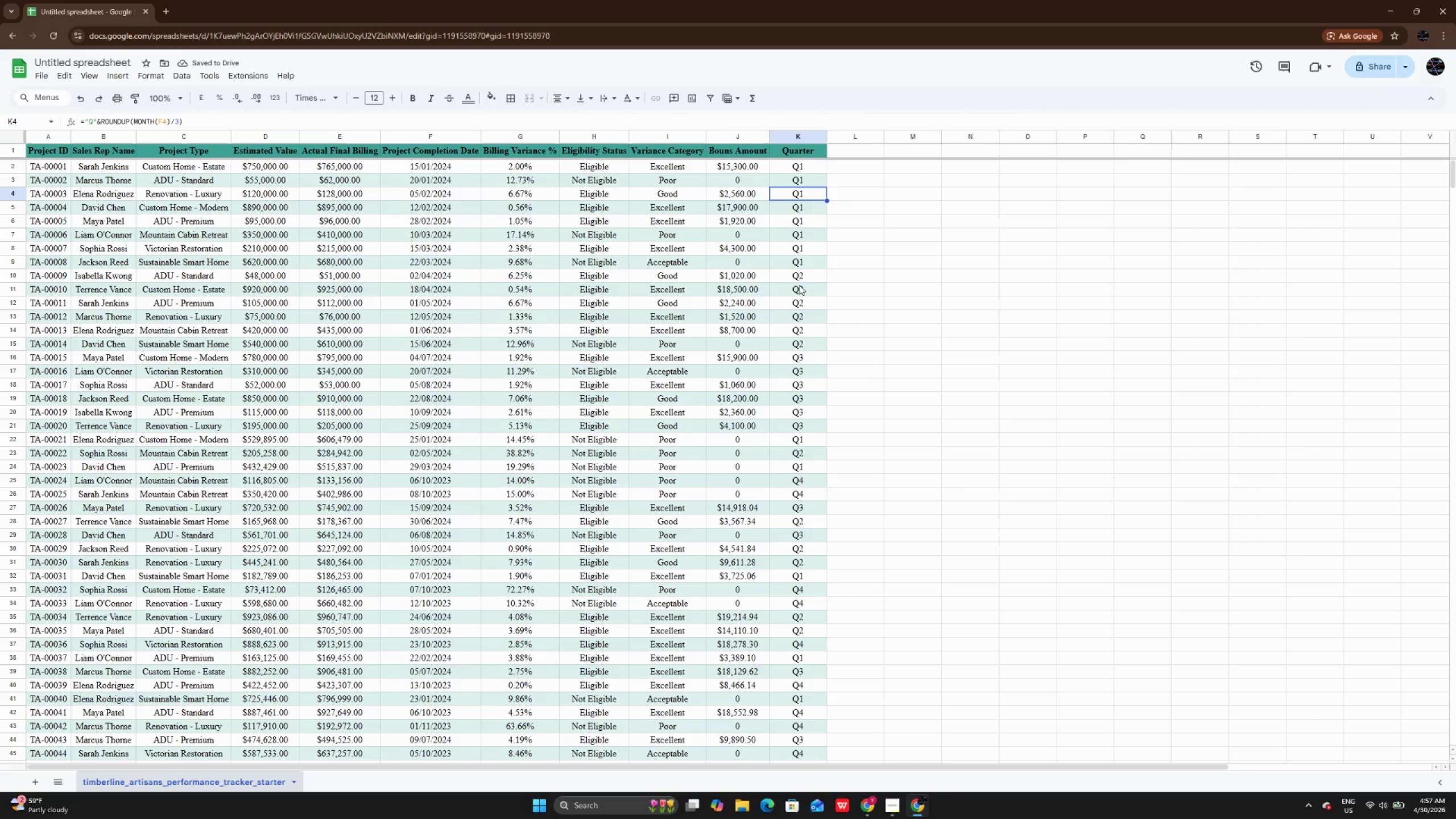 
left_click([807, 276])
 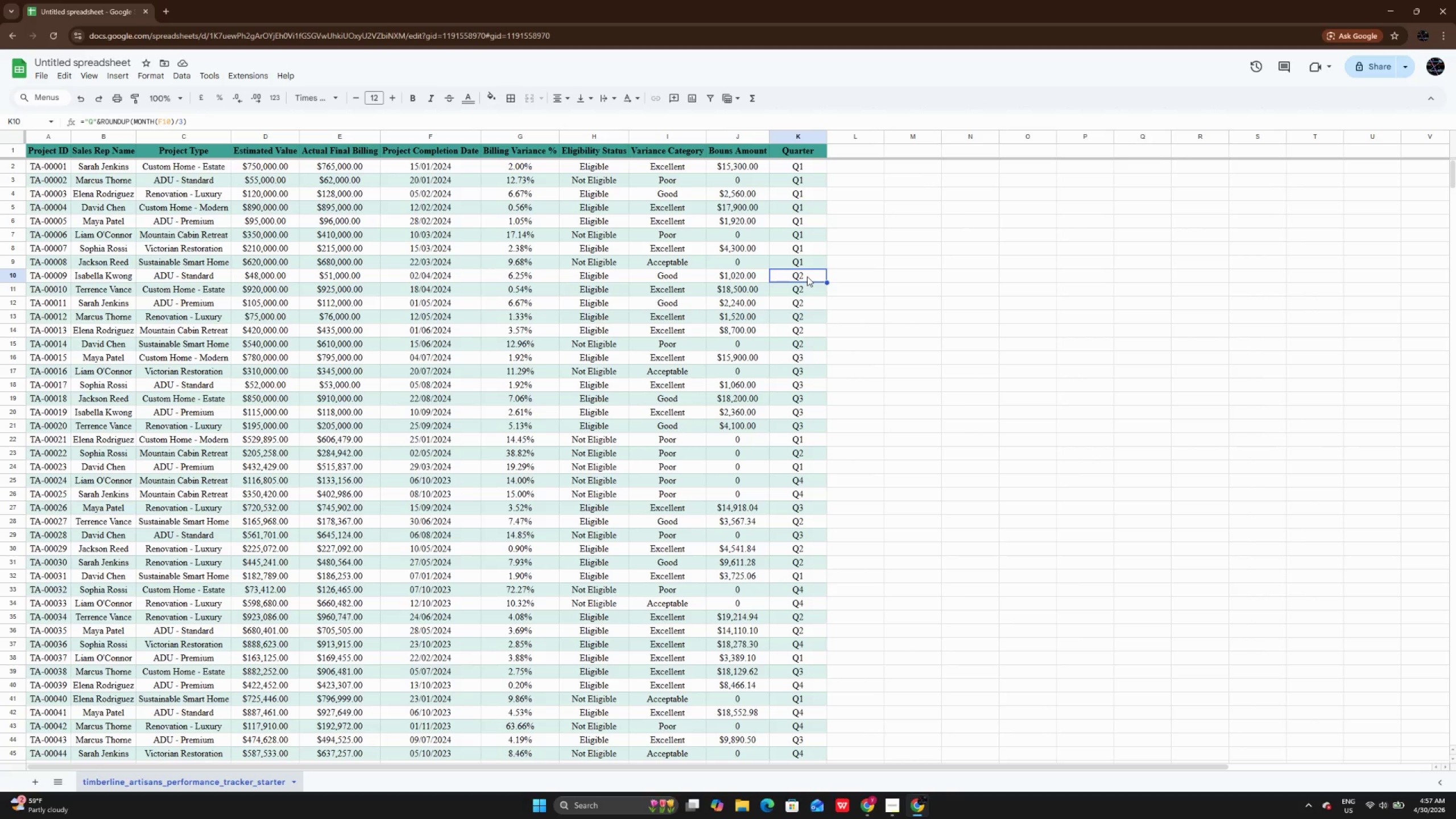 
wait(32.16)
 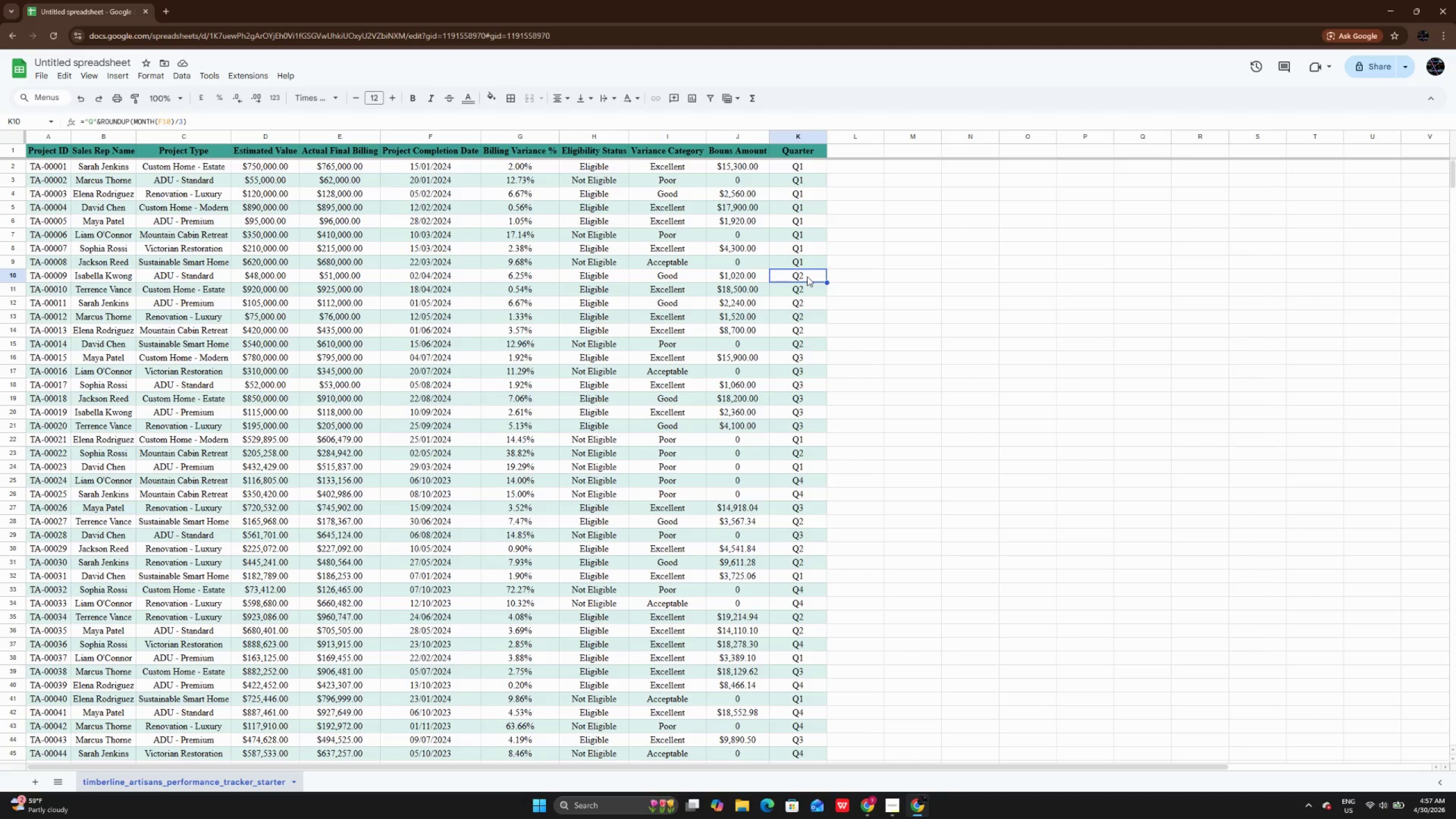 
left_click([895, 807])